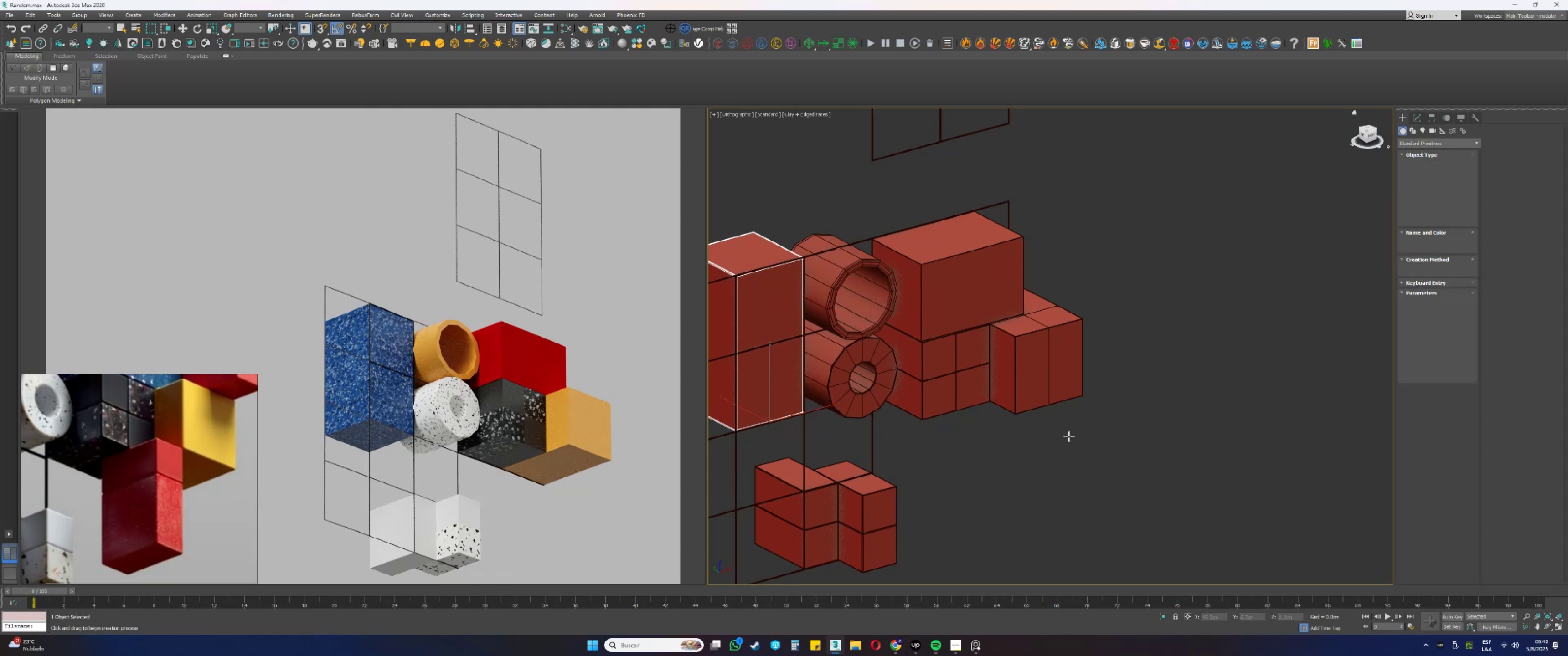 
left_click_drag(start_coordinate=[1012, 427], to_coordinate=[1052, 477])
 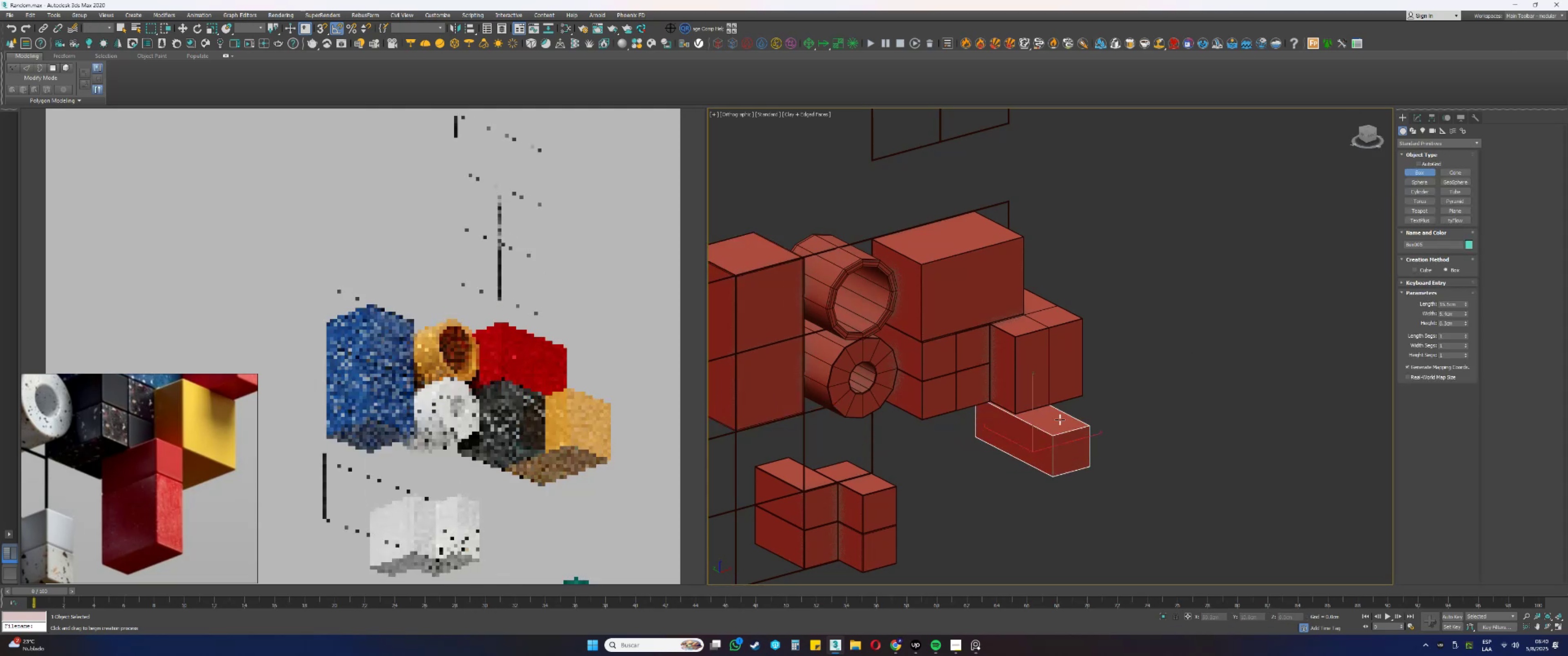 
left_click([1060, 413])
 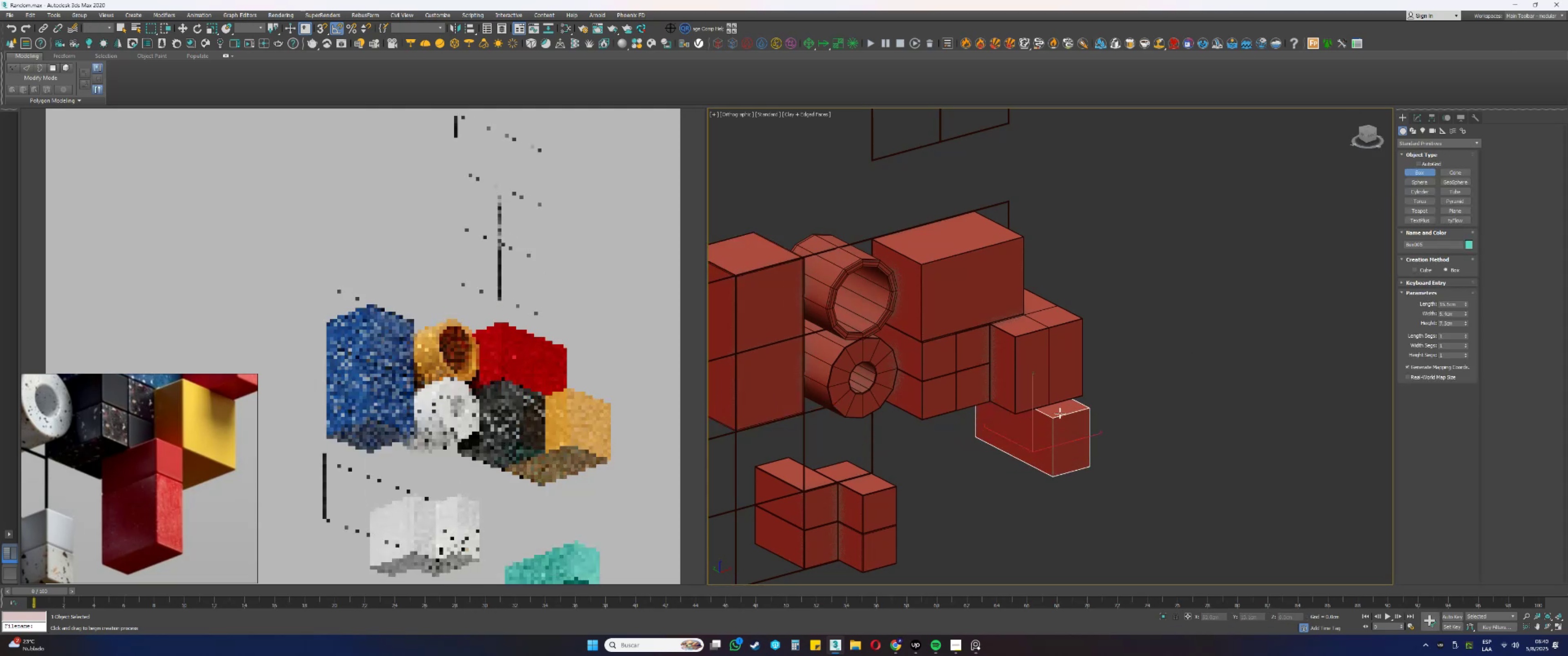 
right_click([1060, 413])
 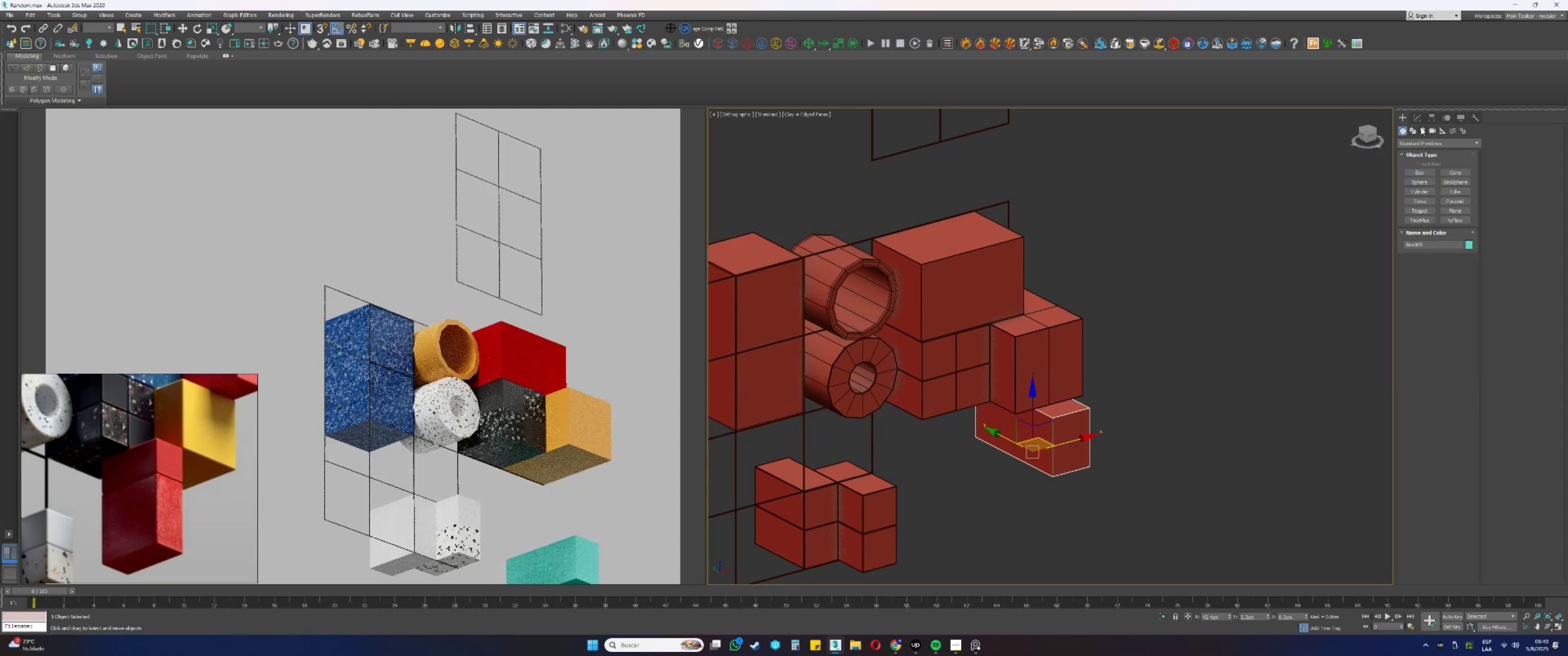 
left_click([1413, 113])
 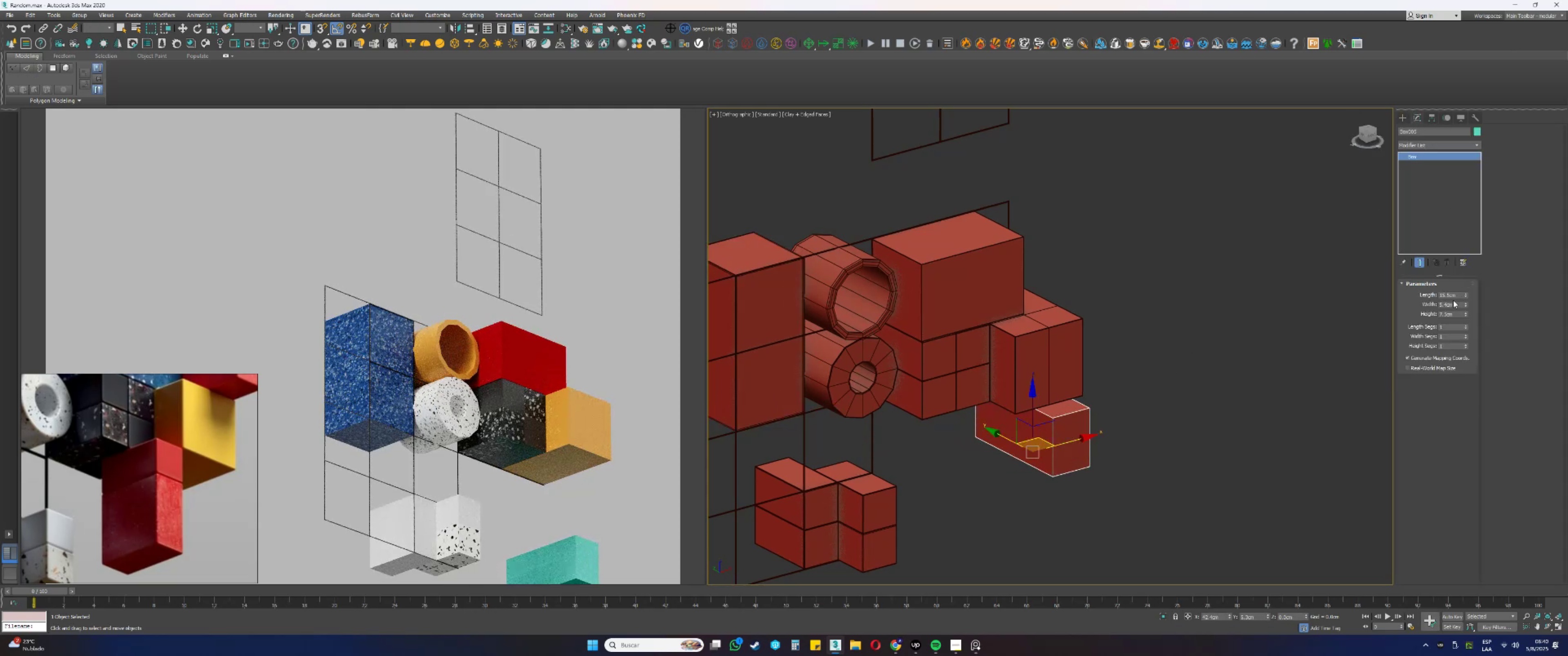 
left_click_drag(start_coordinate=[1457, 295], to_coordinate=[1383, 287])
 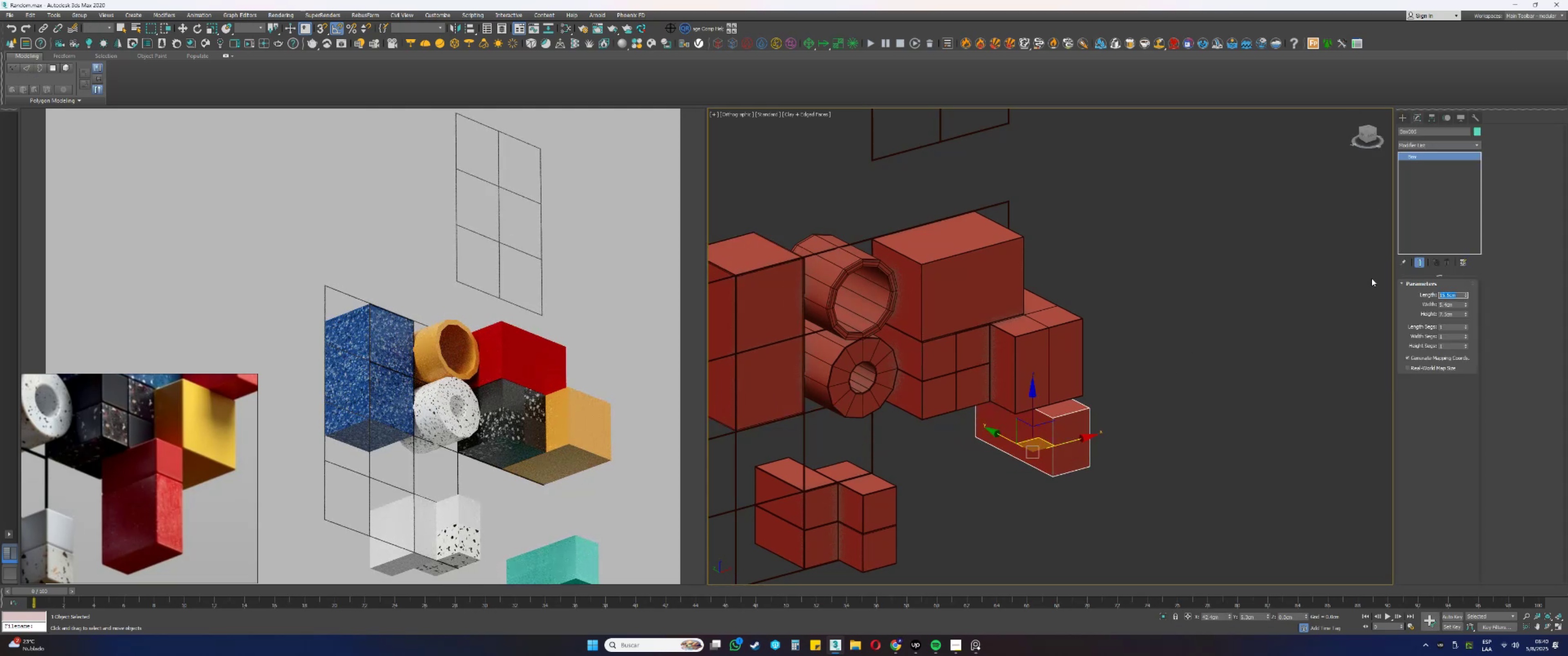 
key(Numpad1)
 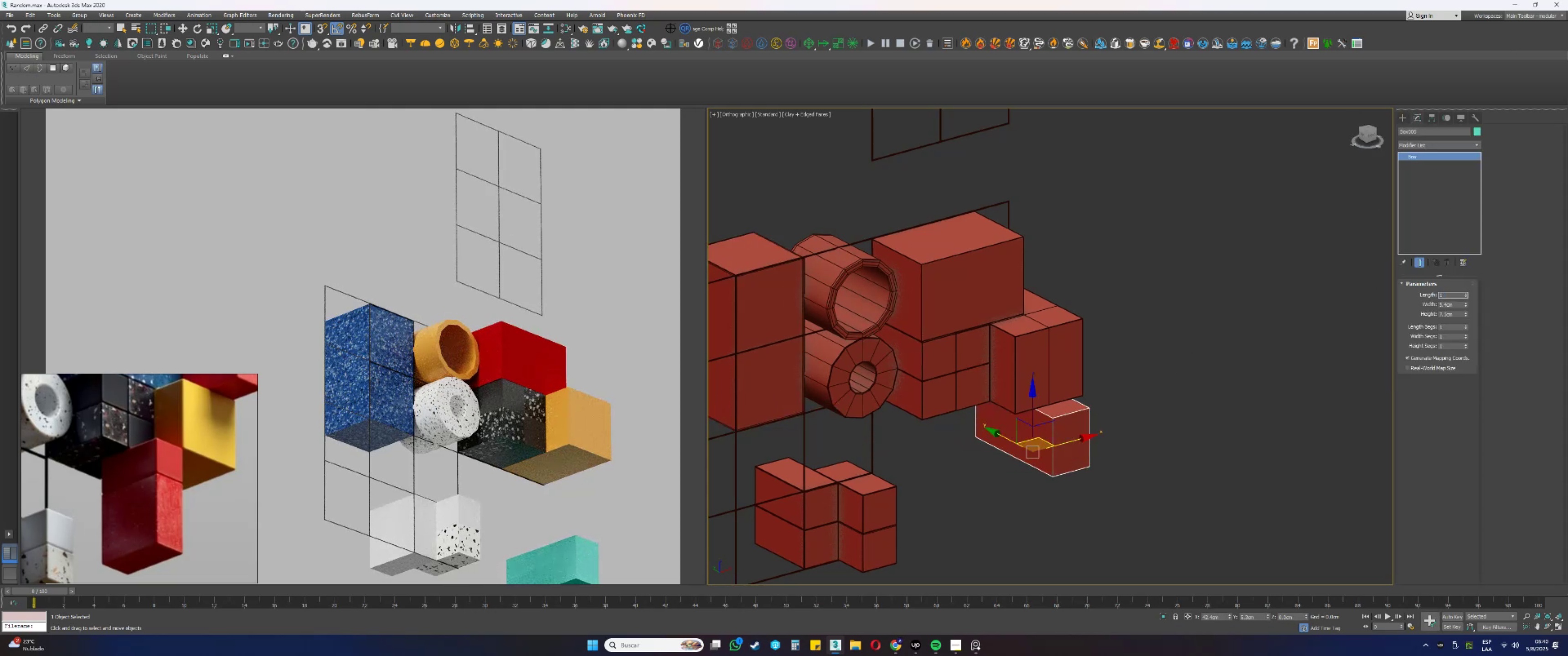 
key(Numpad0)
 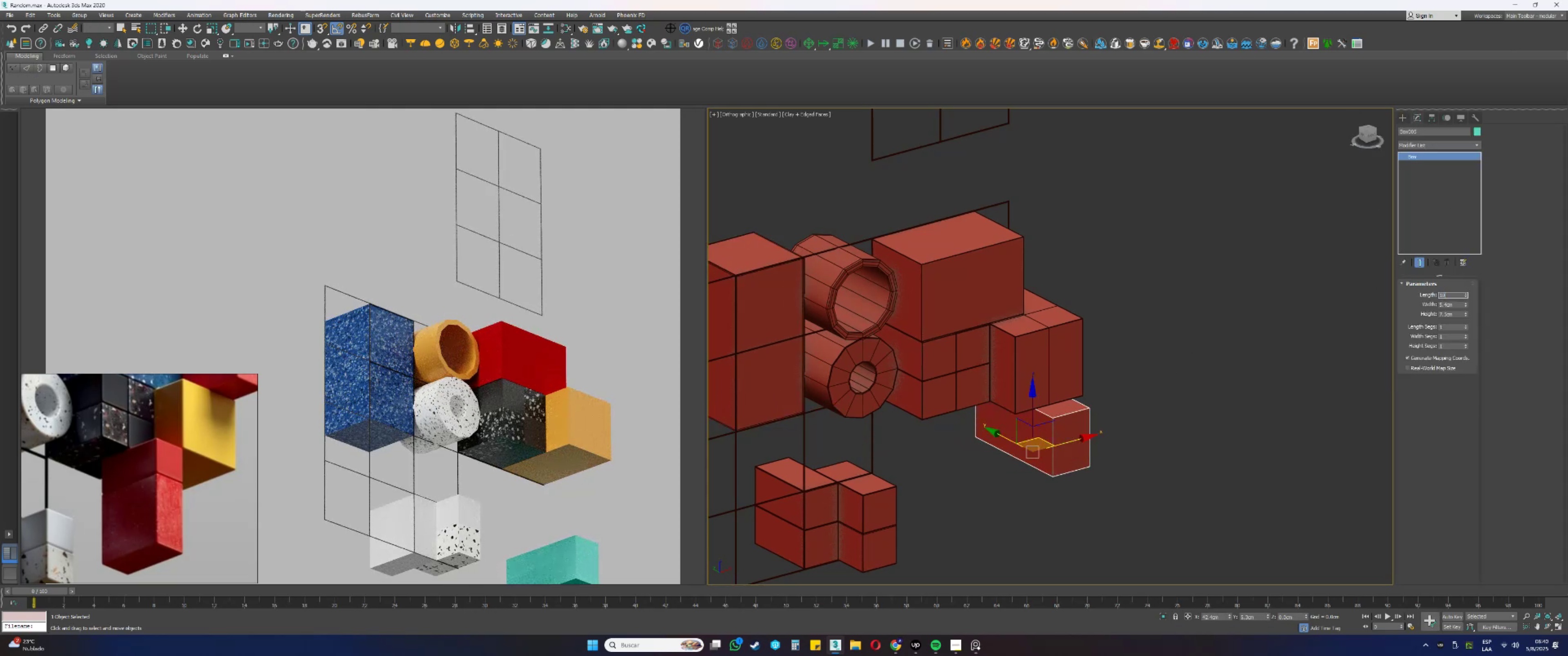 
key(Tab)
 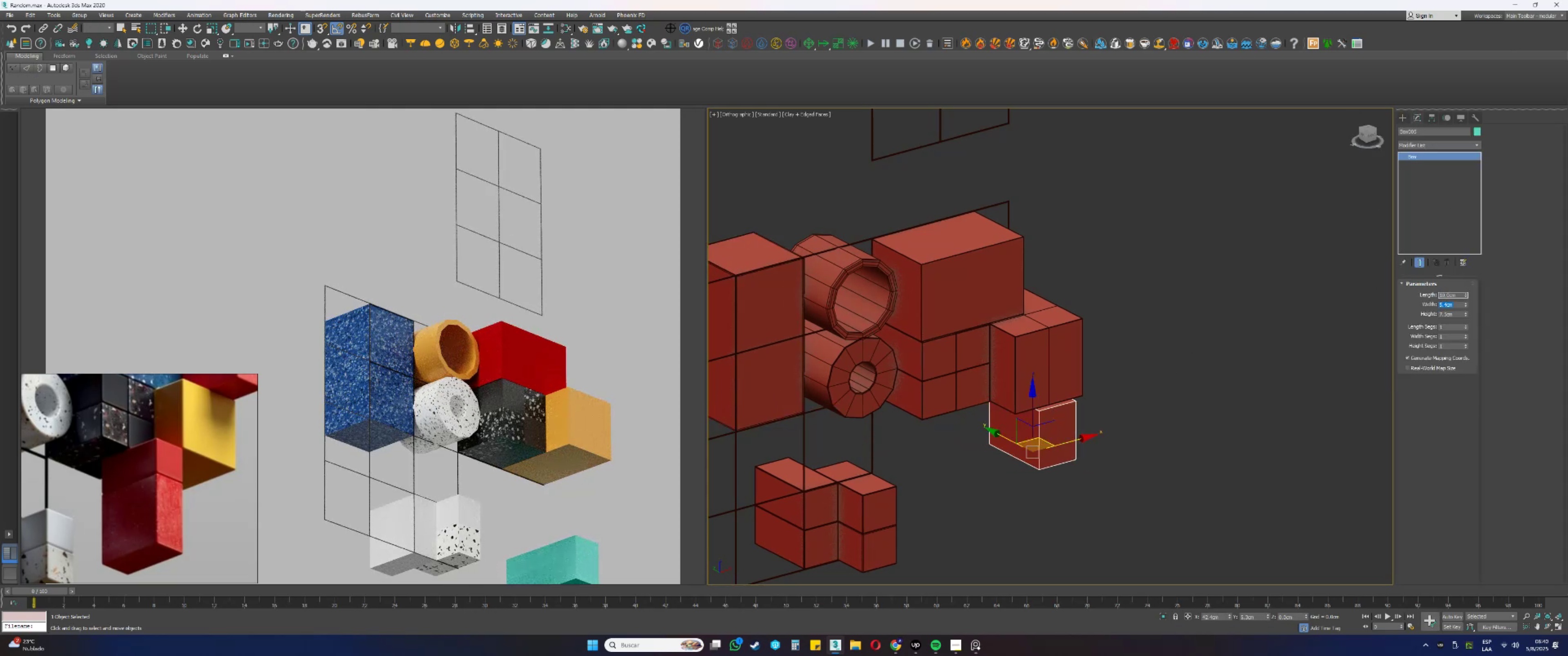 
key(Numpad5)
 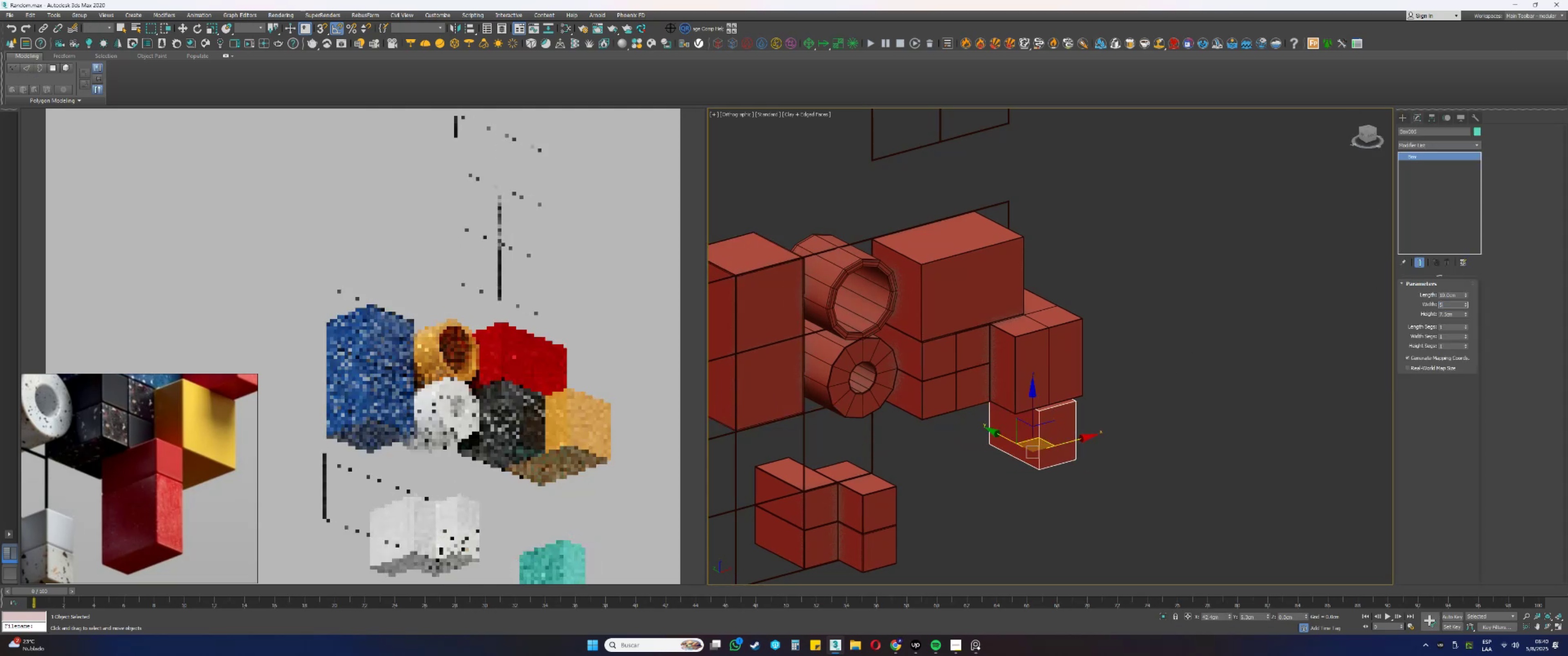 
key(Tab)
 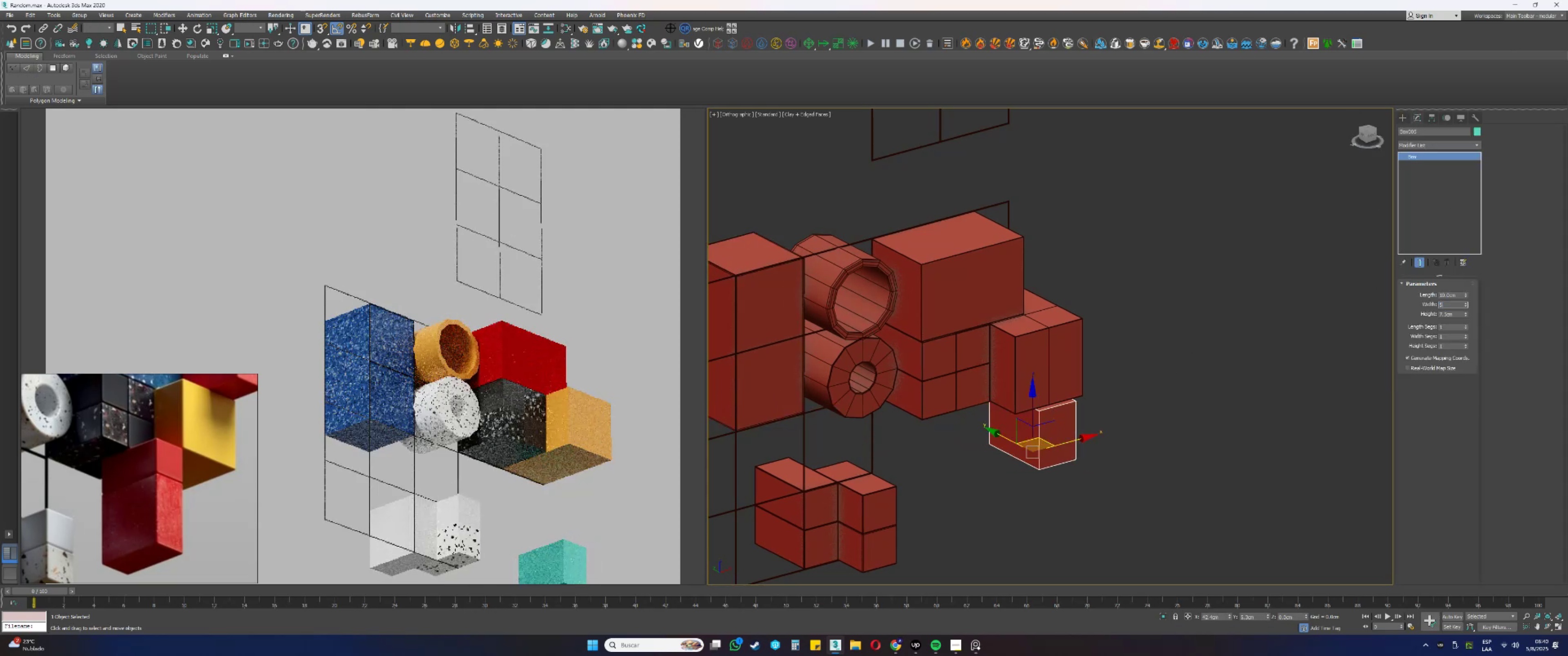 
key(Numpad5)
 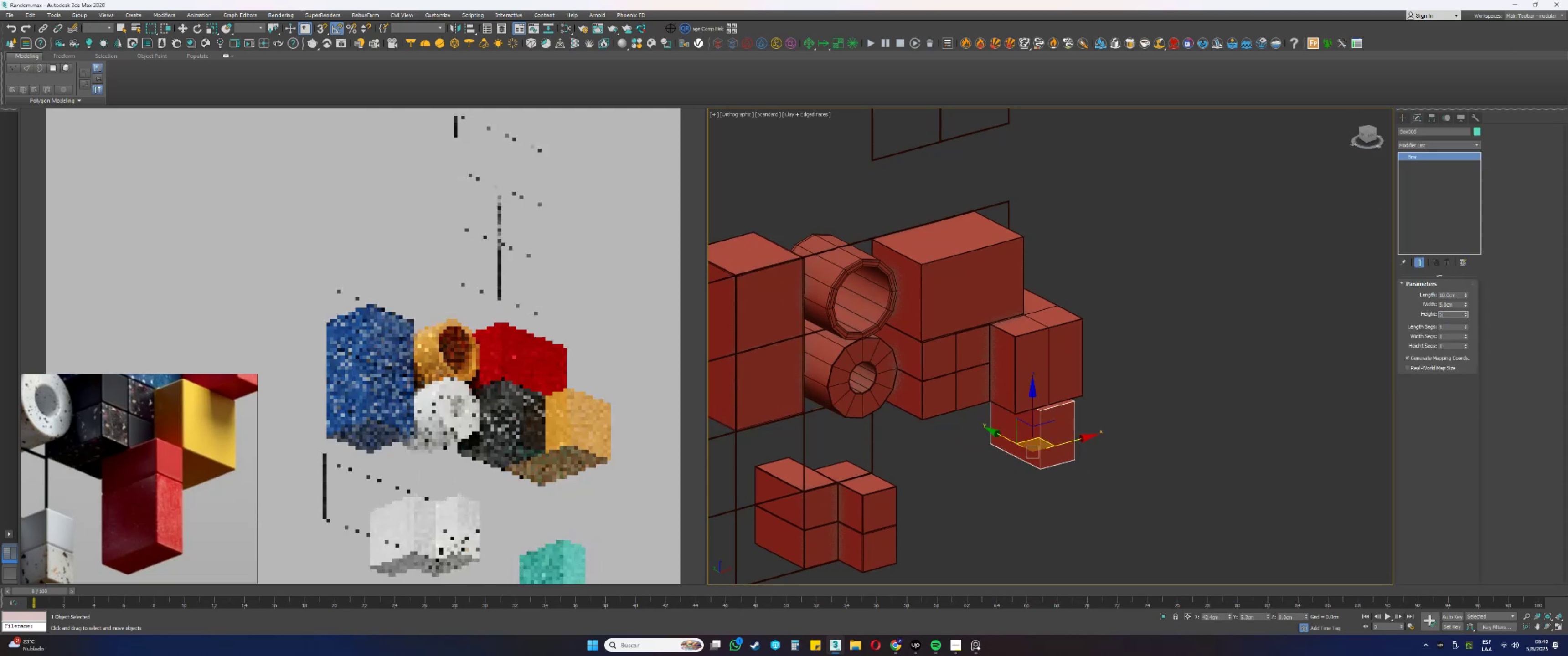 
key(NumpadEnter)
 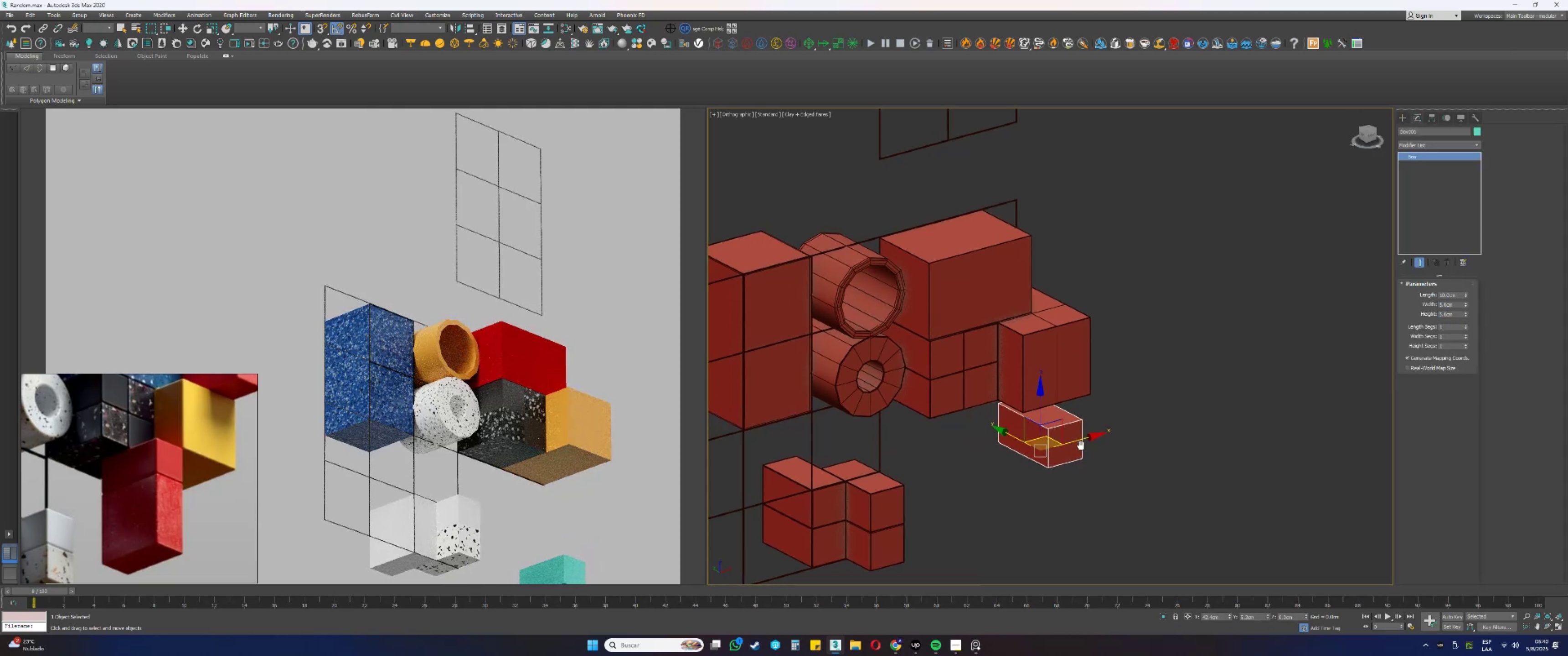 
left_click_drag(start_coordinate=[1082, 441], to_coordinate=[1032, 451])
 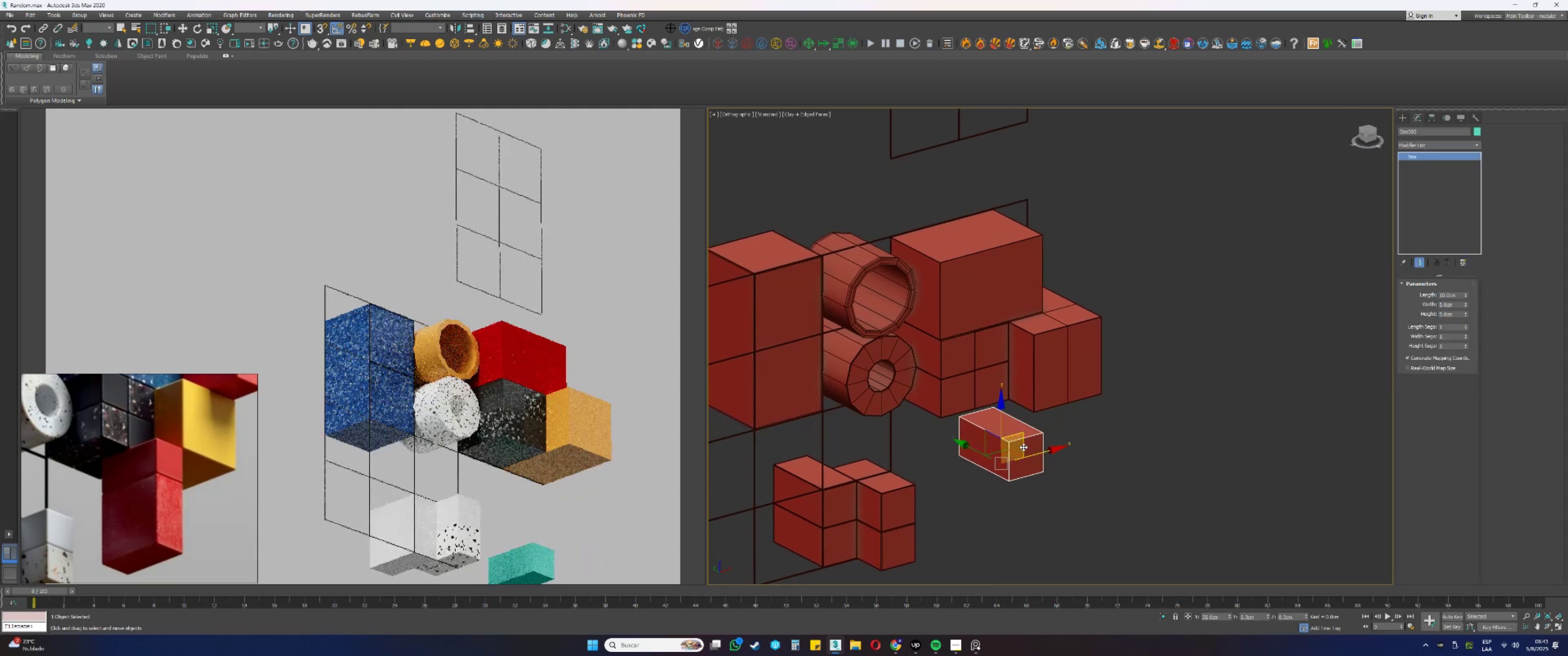 
scroll: coordinate [1016, 448], scroll_direction: up, amount: 1.0
 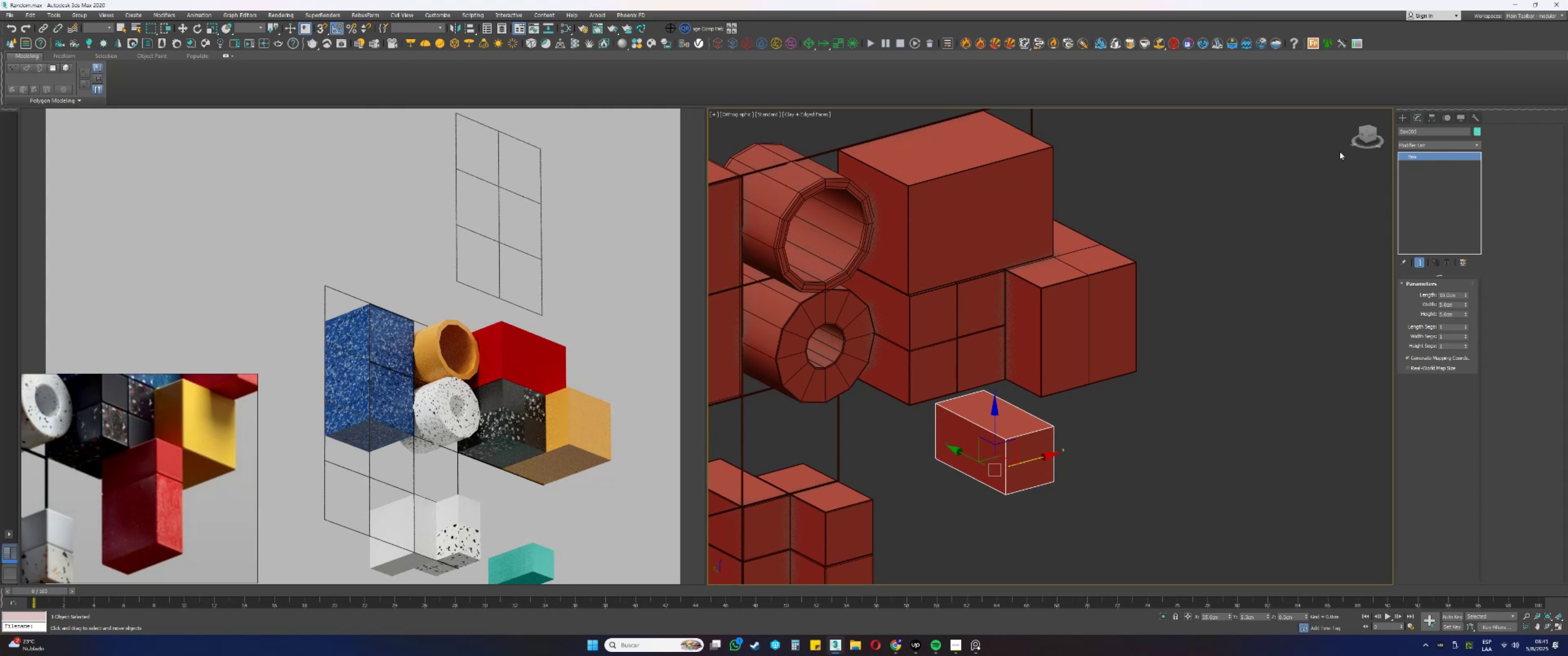 
hold_key(key=AltLeft, duration=1.07)
 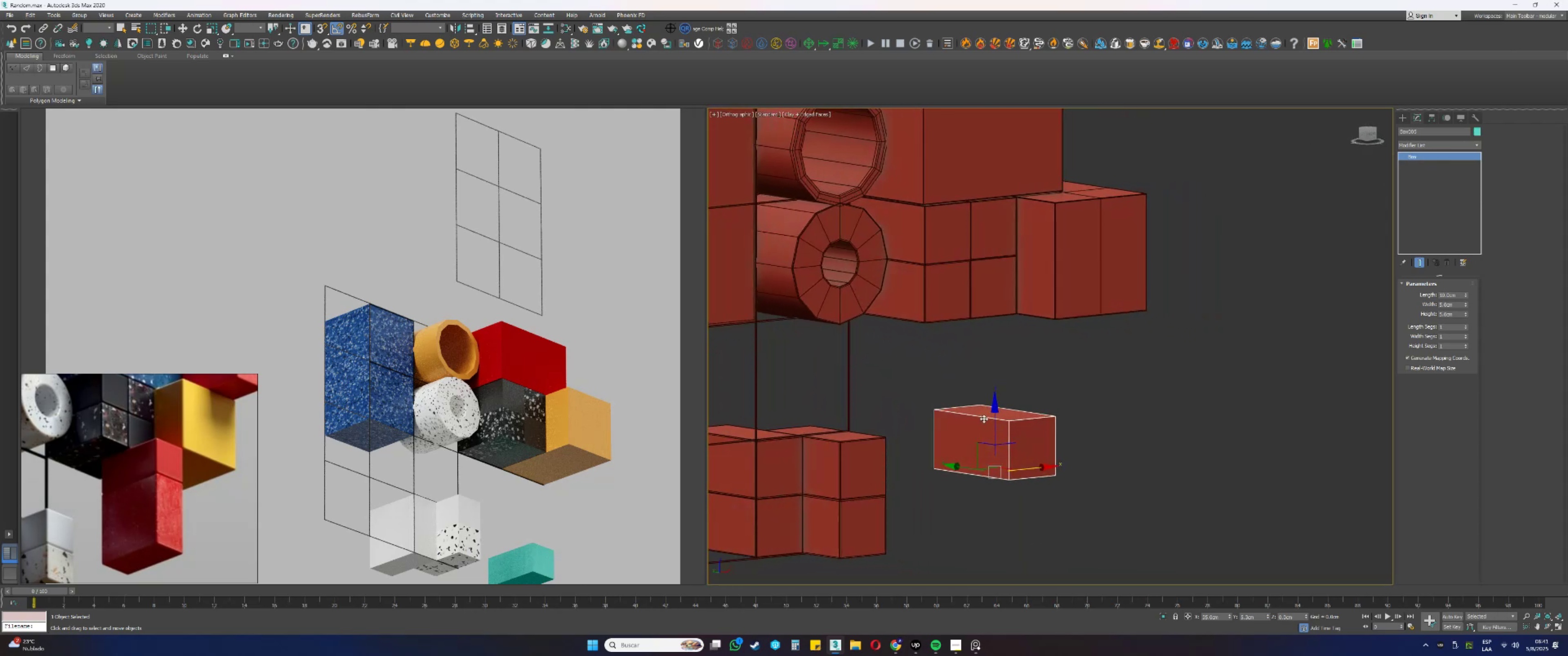 
type(ewss)
 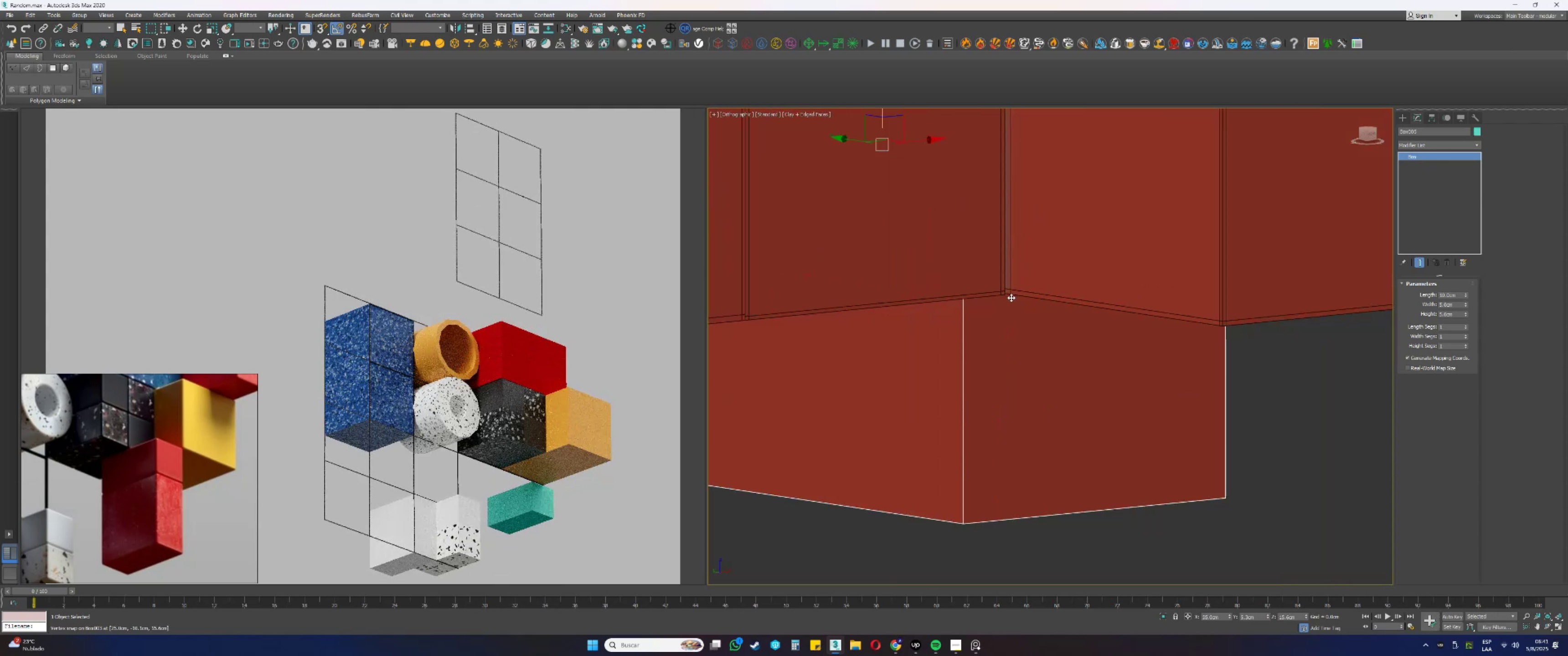 
left_click_drag(start_coordinate=[968, 425], to_coordinate=[1042, 390])
 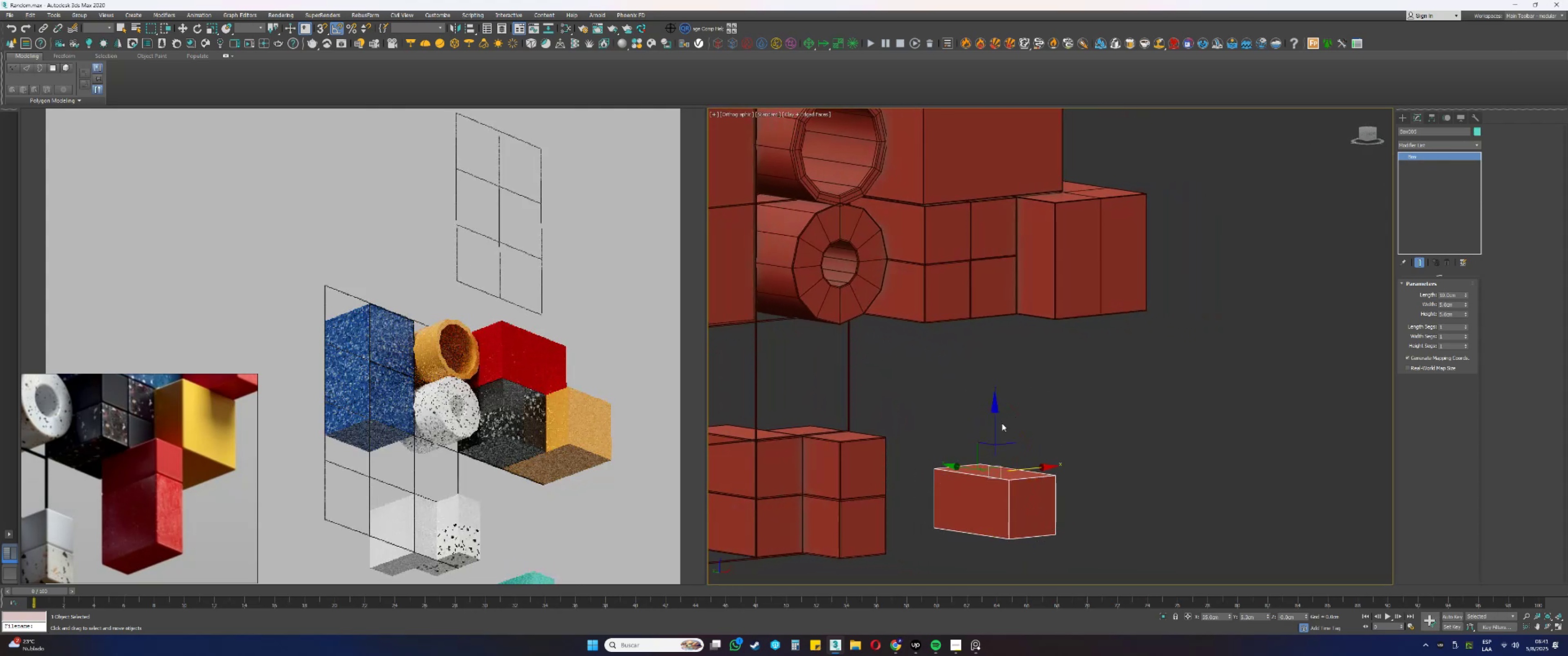 
left_click_drag(start_coordinate=[993, 425], to_coordinate=[1011, 294])
 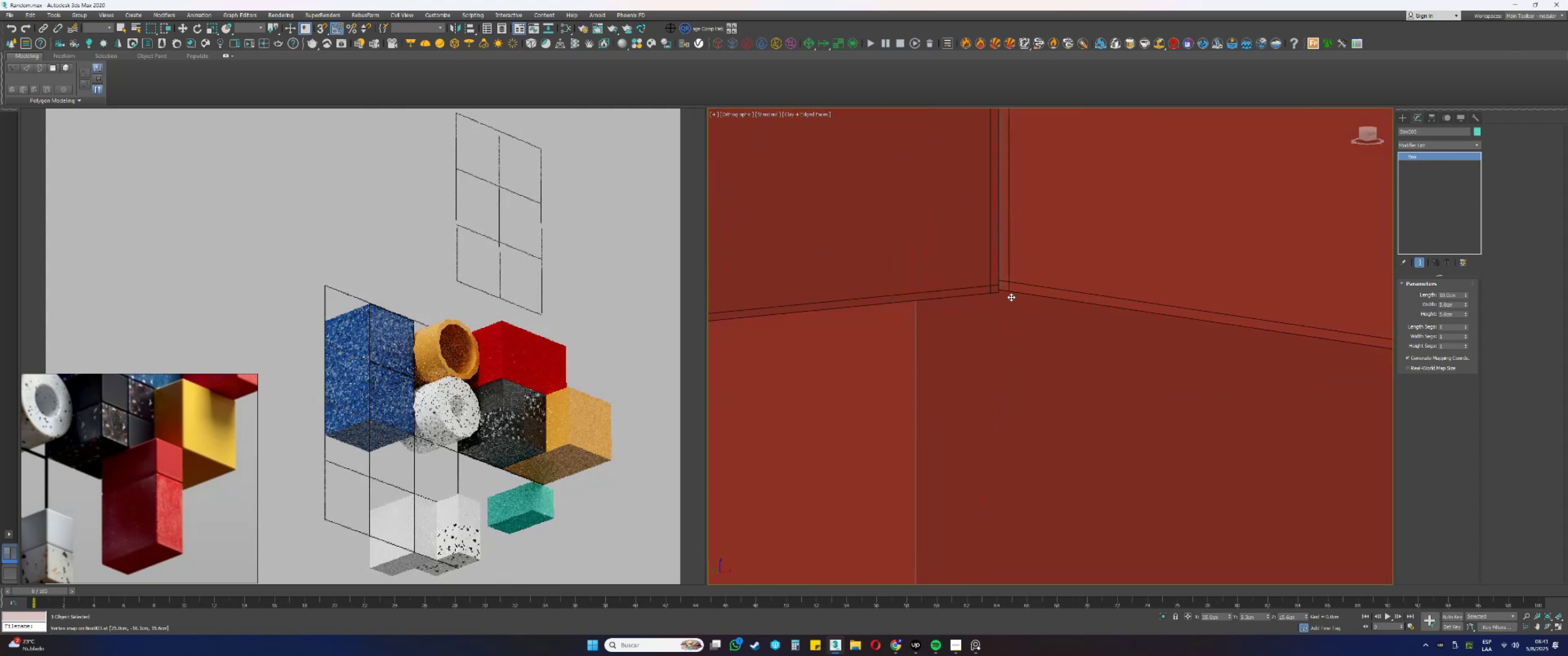 
scroll: coordinate [1024, 308], scroll_direction: up, amount: 13.0
 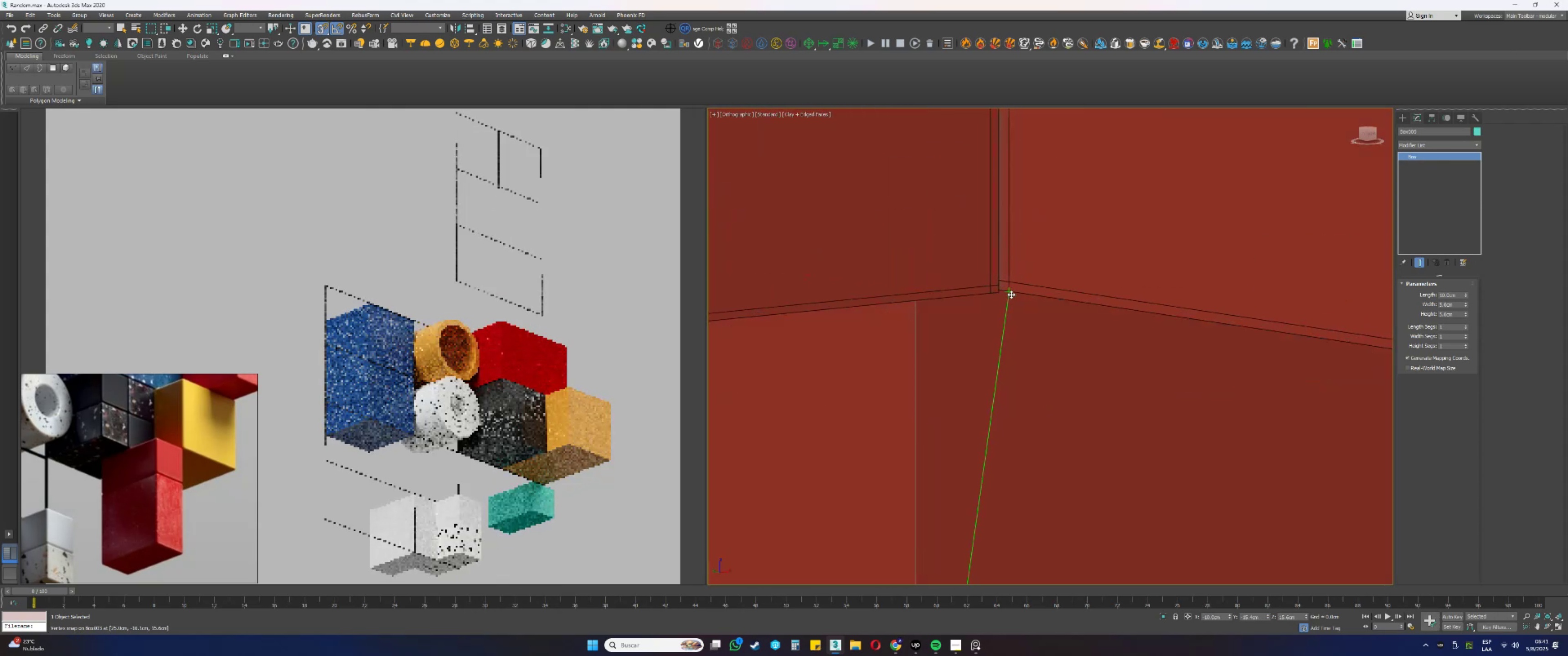 
scroll: coordinate [1019, 344], scroll_direction: down, amount: 10.0
 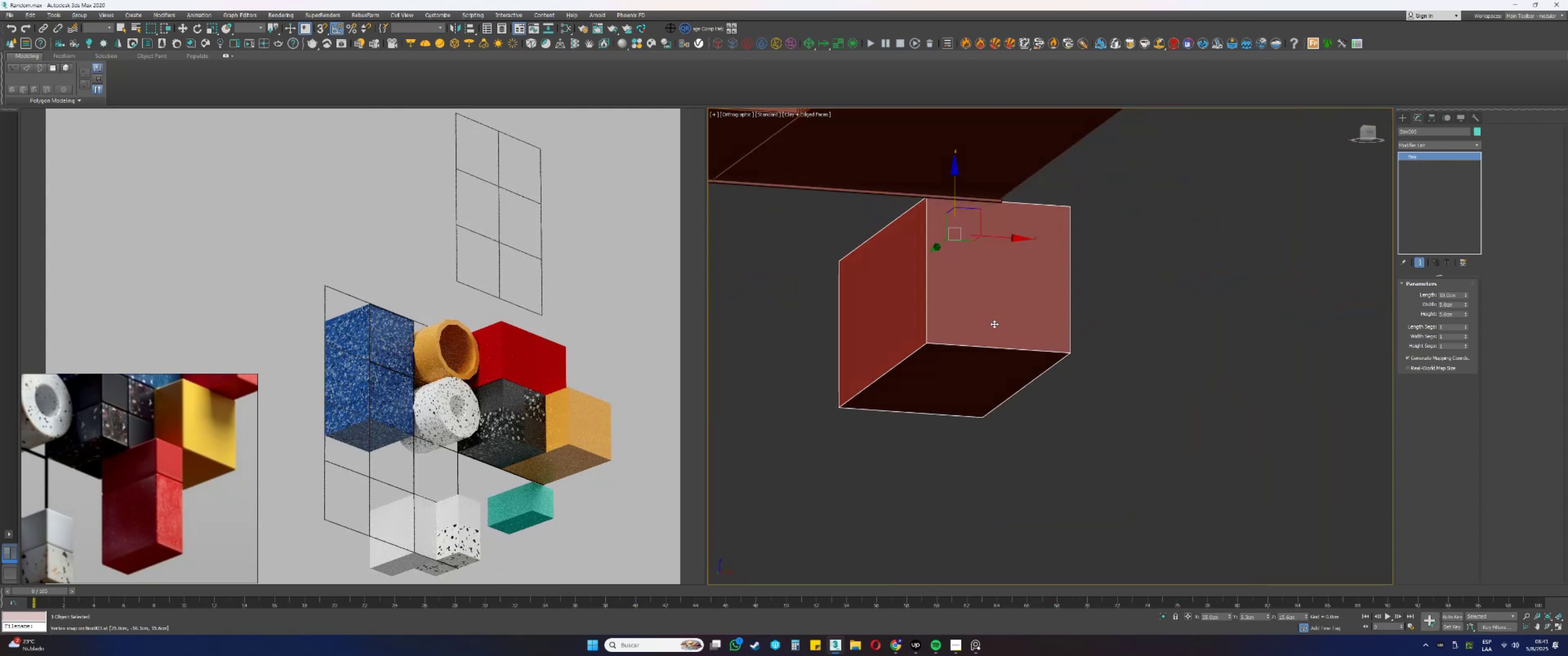 
hold_key(key=AltLeft, duration=0.49)
 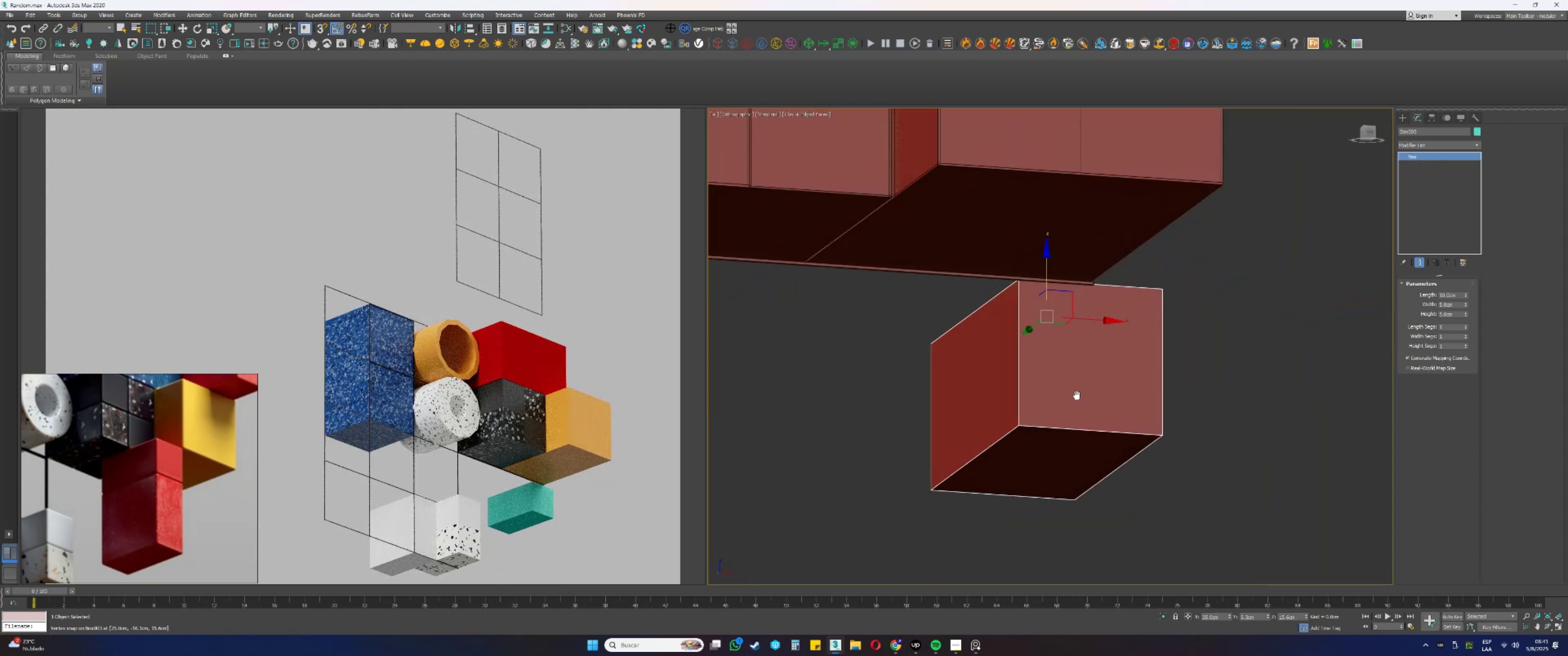 
scroll: coordinate [1064, 405], scroll_direction: down, amount: 2.0
 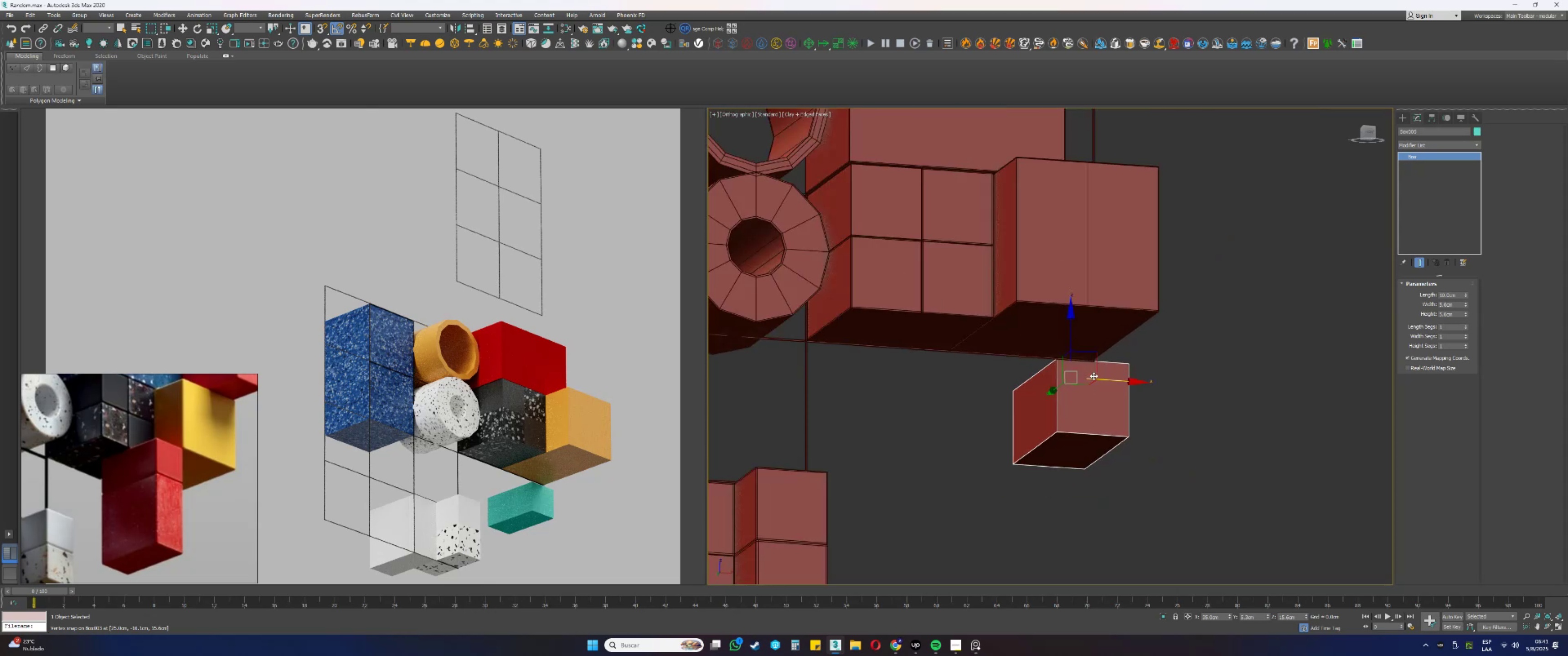 
hold_key(key=AltLeft, duration=0.33)
 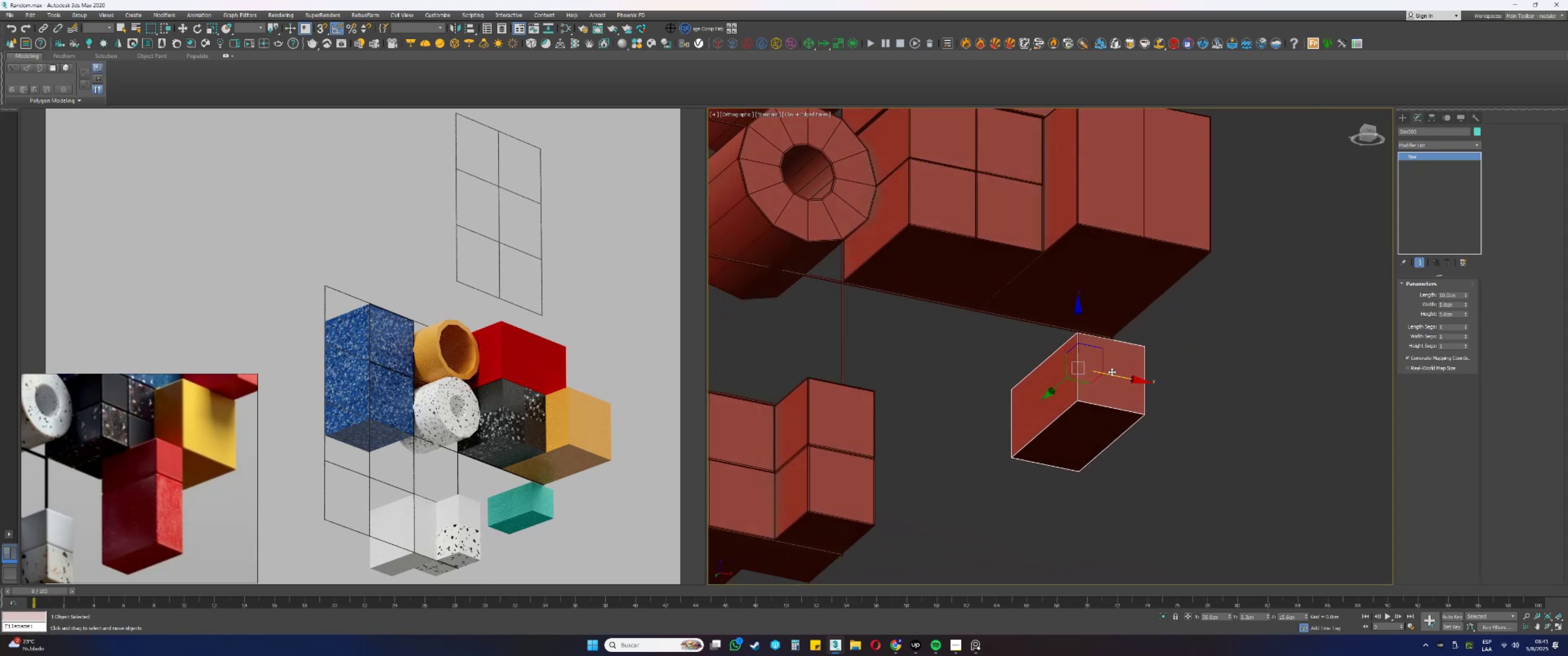 
left_click_drag(start_coordinate=[1114, 375], to_coordinate=[1004, 243])
 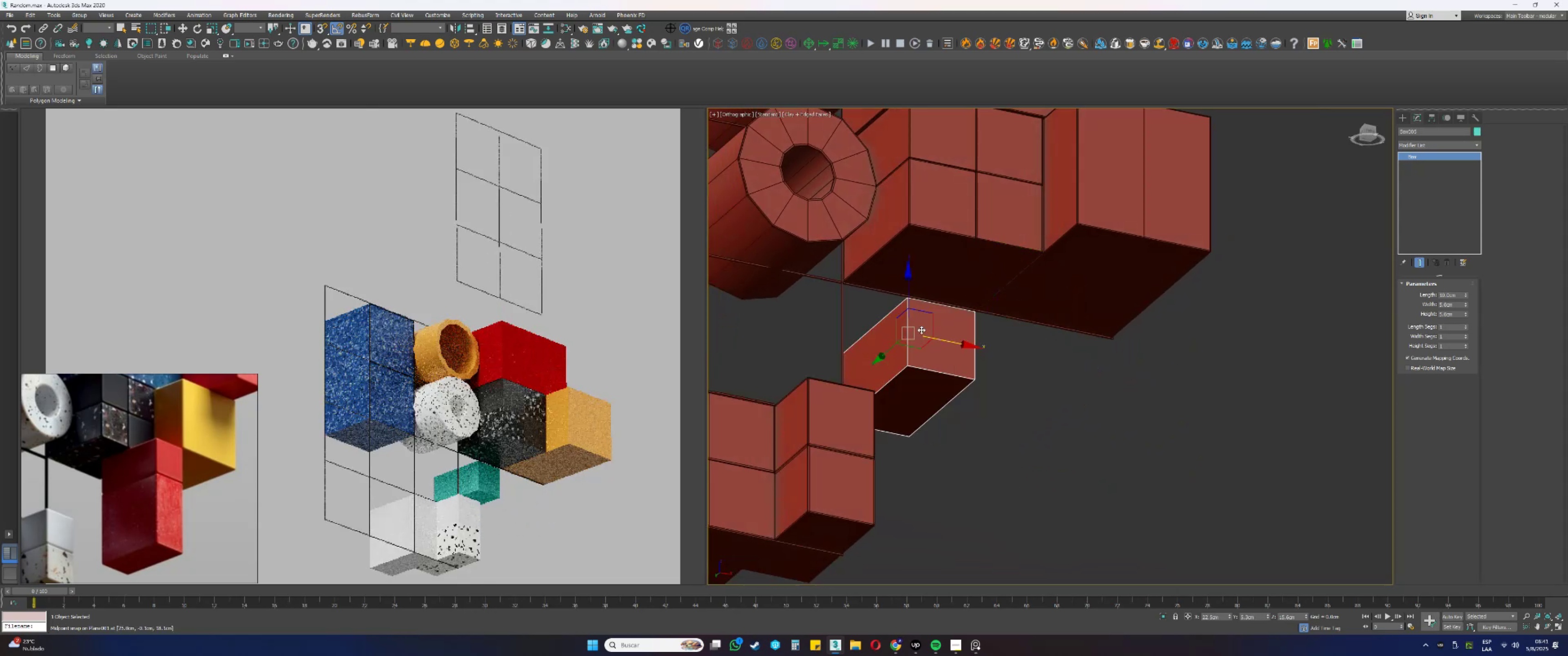 
type(ss)
 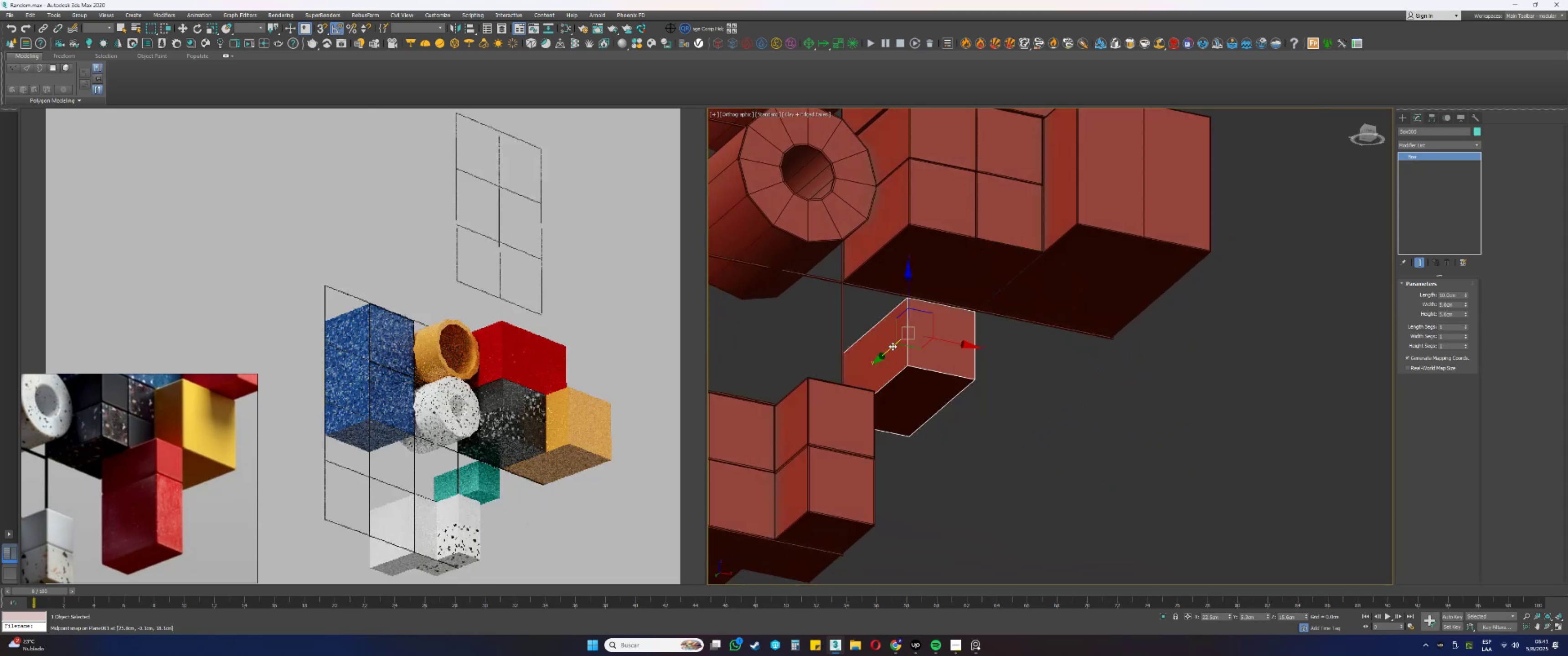 
left_click_drag(start_coordinate=[887, 349], to_coordinate=[821, 281])
 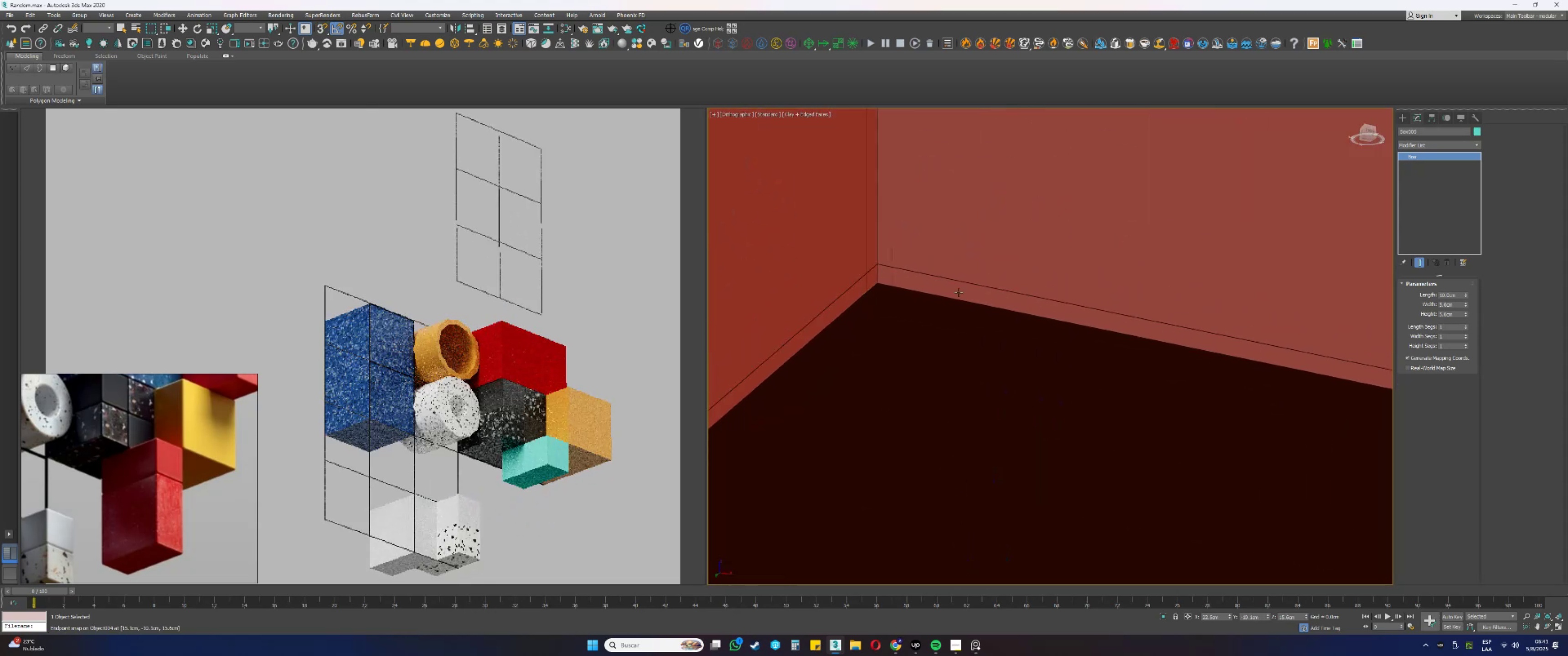 
scroll: coordinate [881, 233], scroll_direction: up, amount: 14.0
 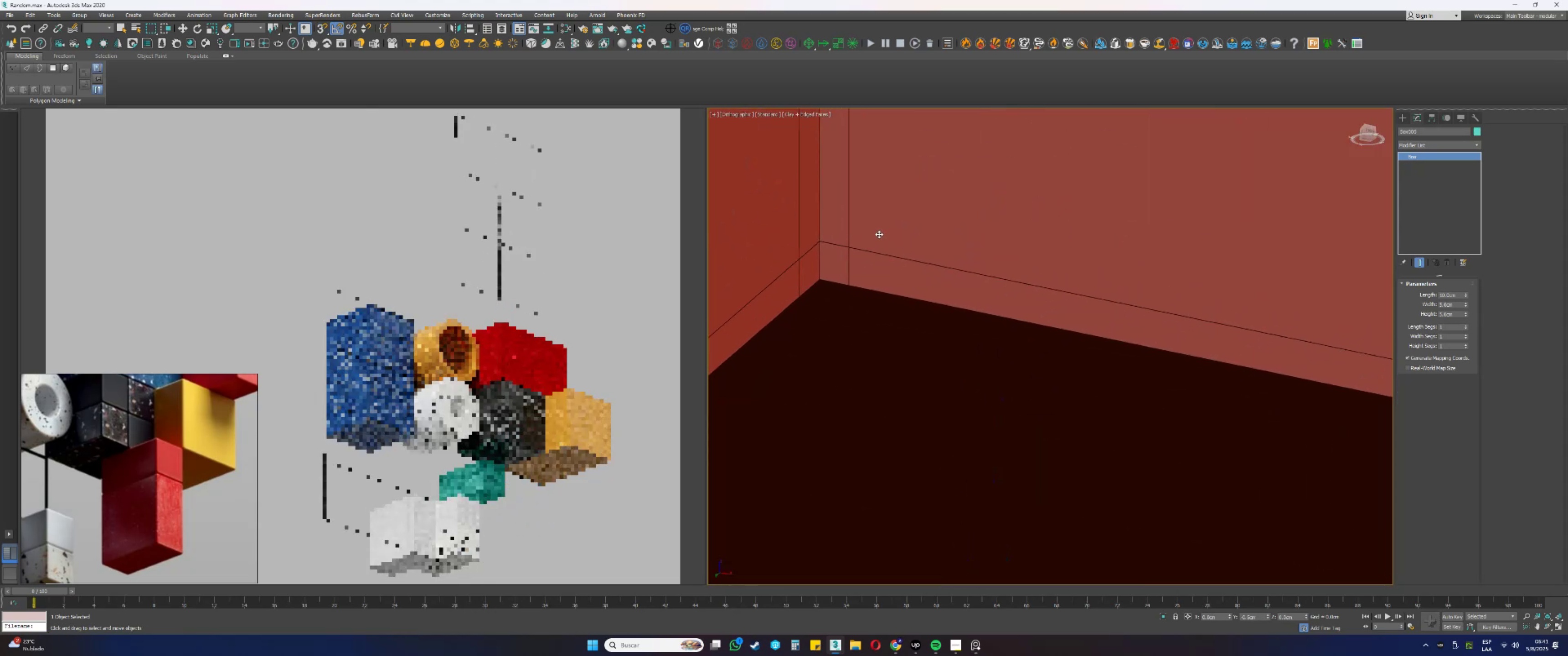 
type(ss)
 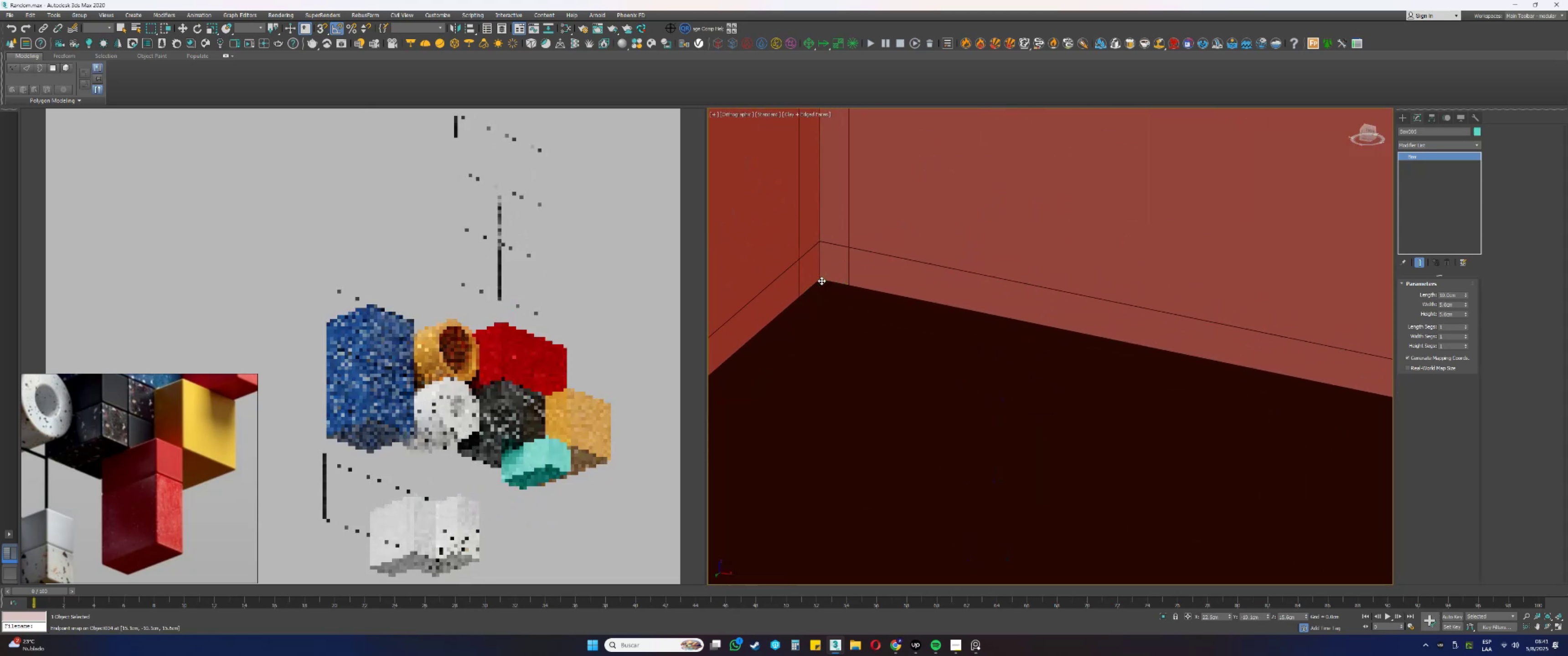 
scroll: coordinate [962, 293], scroll_direction: down, amount: 13.0
 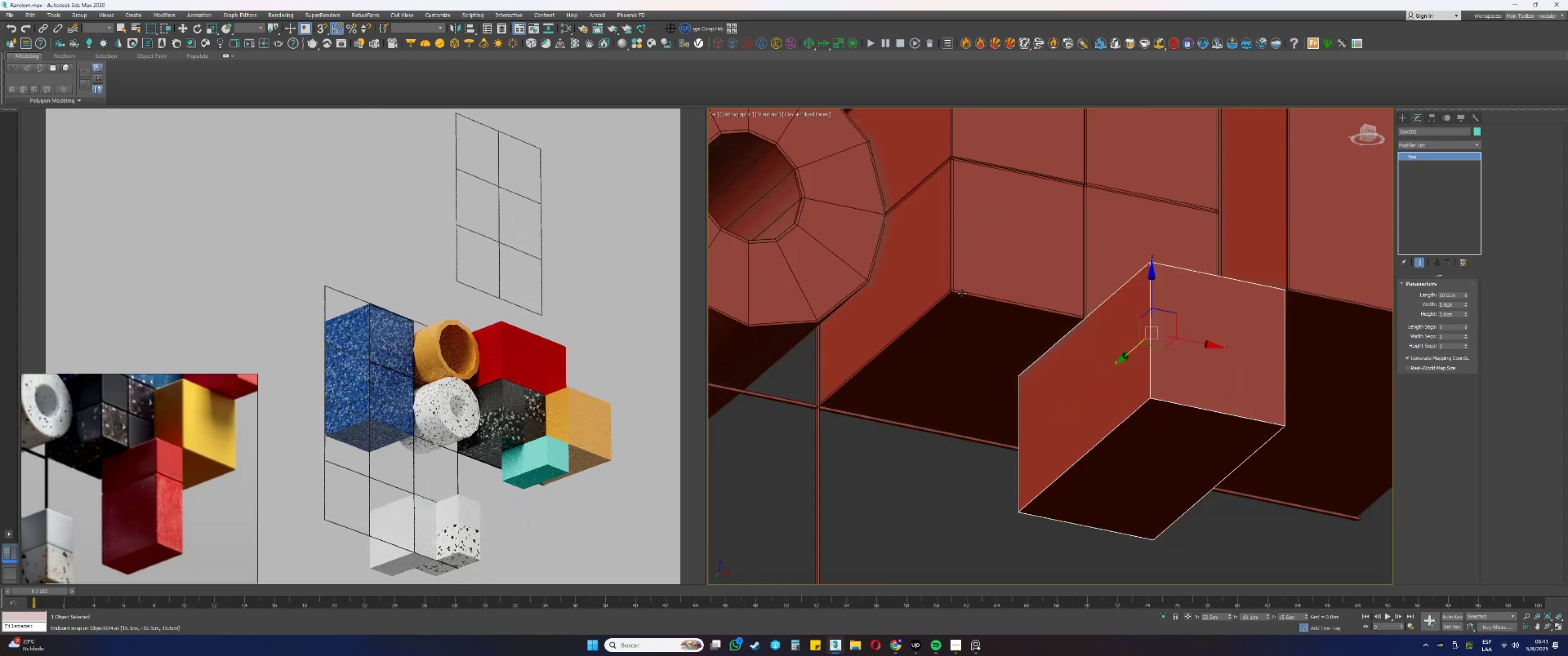 
key(Alt+AltLeft)
 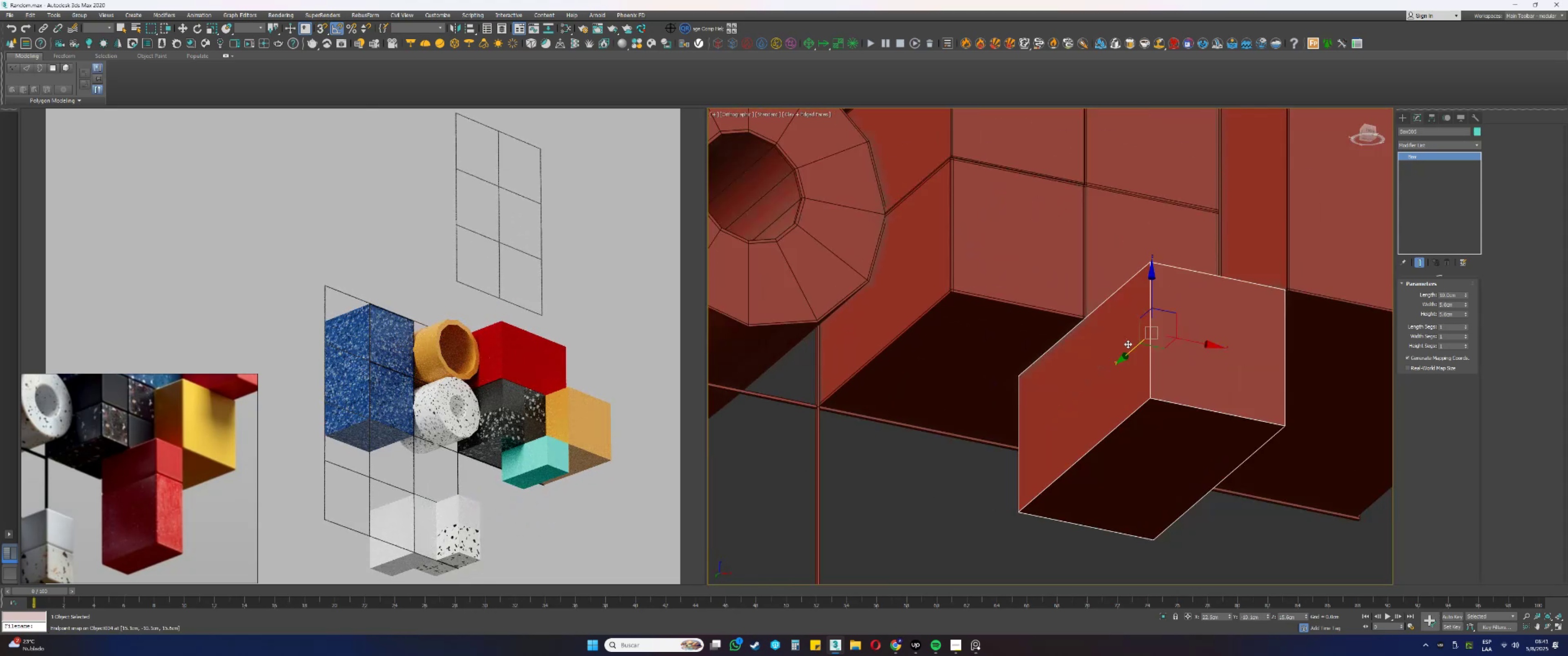 
hold_key(key=AltLeft, duration=0.76)
 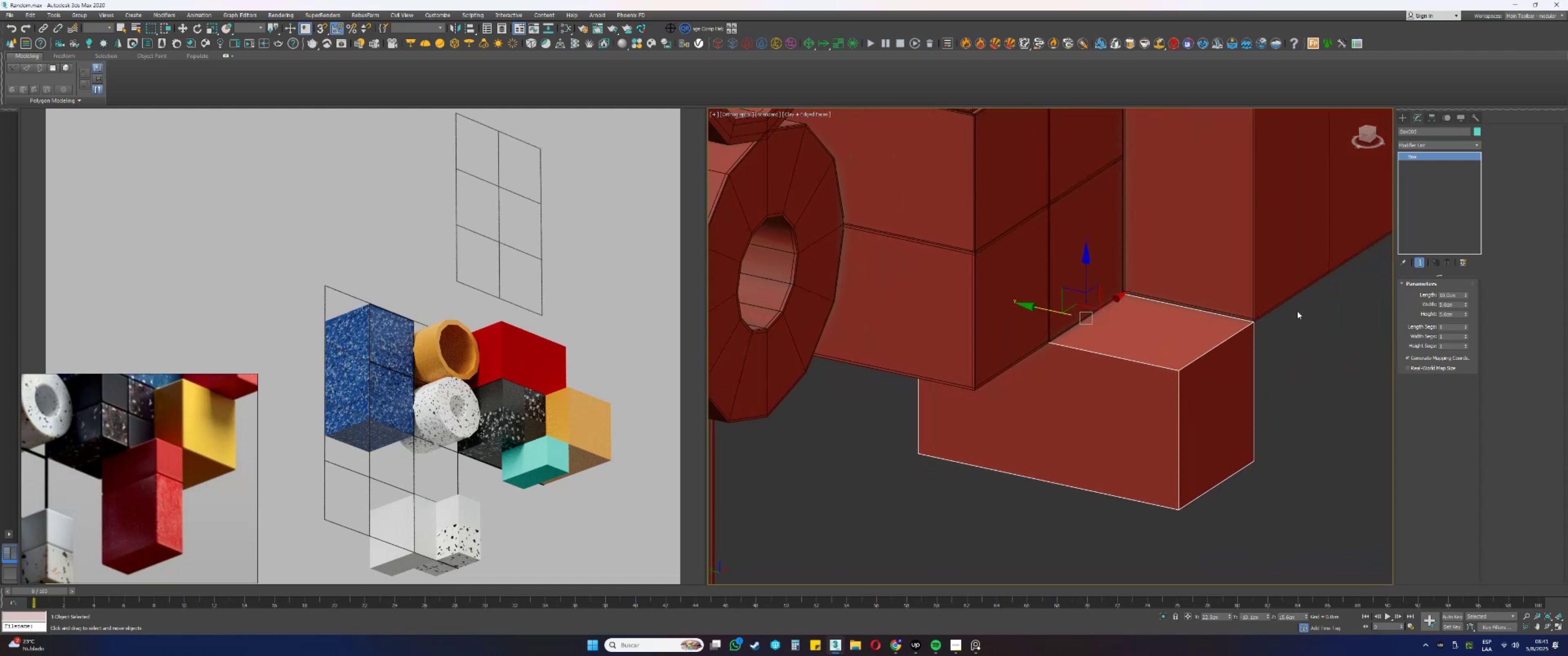 
scroll: coordinate [1264, 310], scroll_direction: up, amount: 8.0
 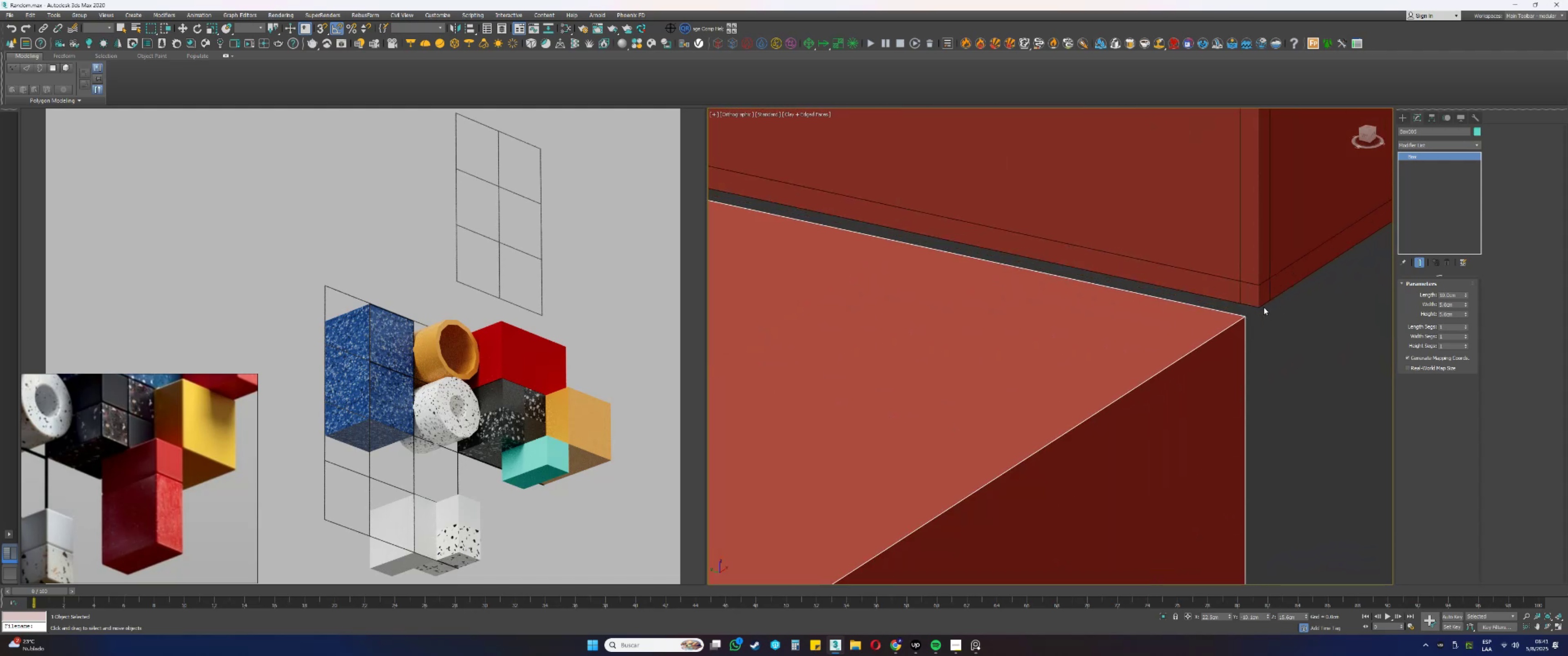 
scroll: coordinate [1091, 329], scroll_direction: down, amount: 13.0
 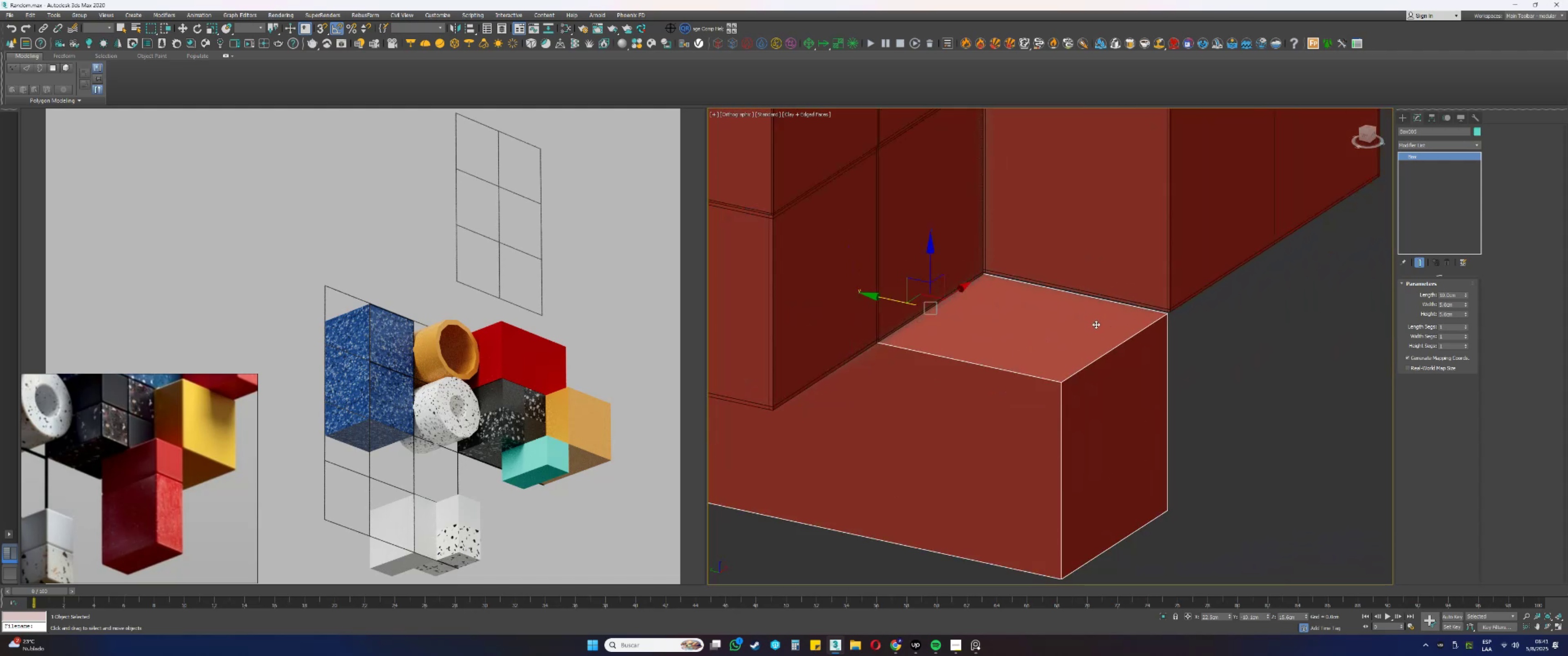 
hold_key(key=AltLeft, duration=0.49)
 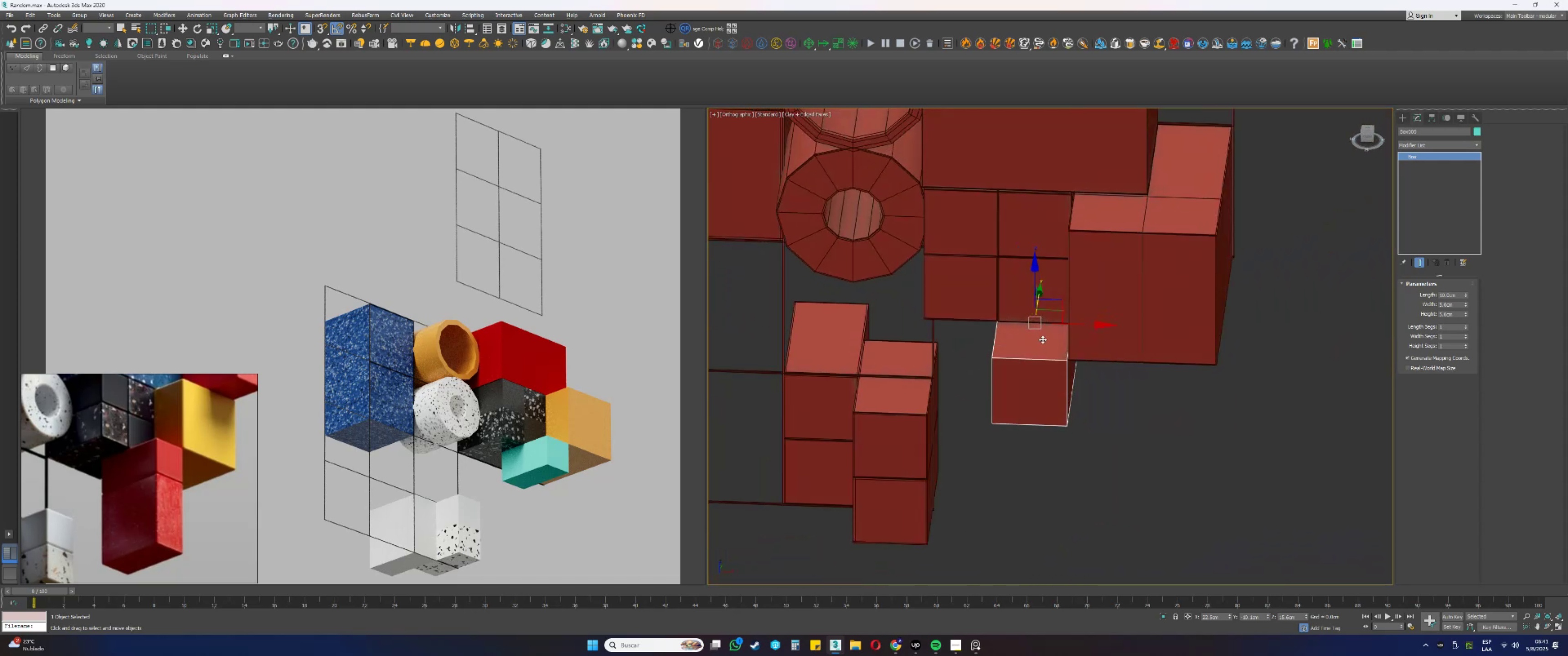 
key(Alt+AltLeft)
 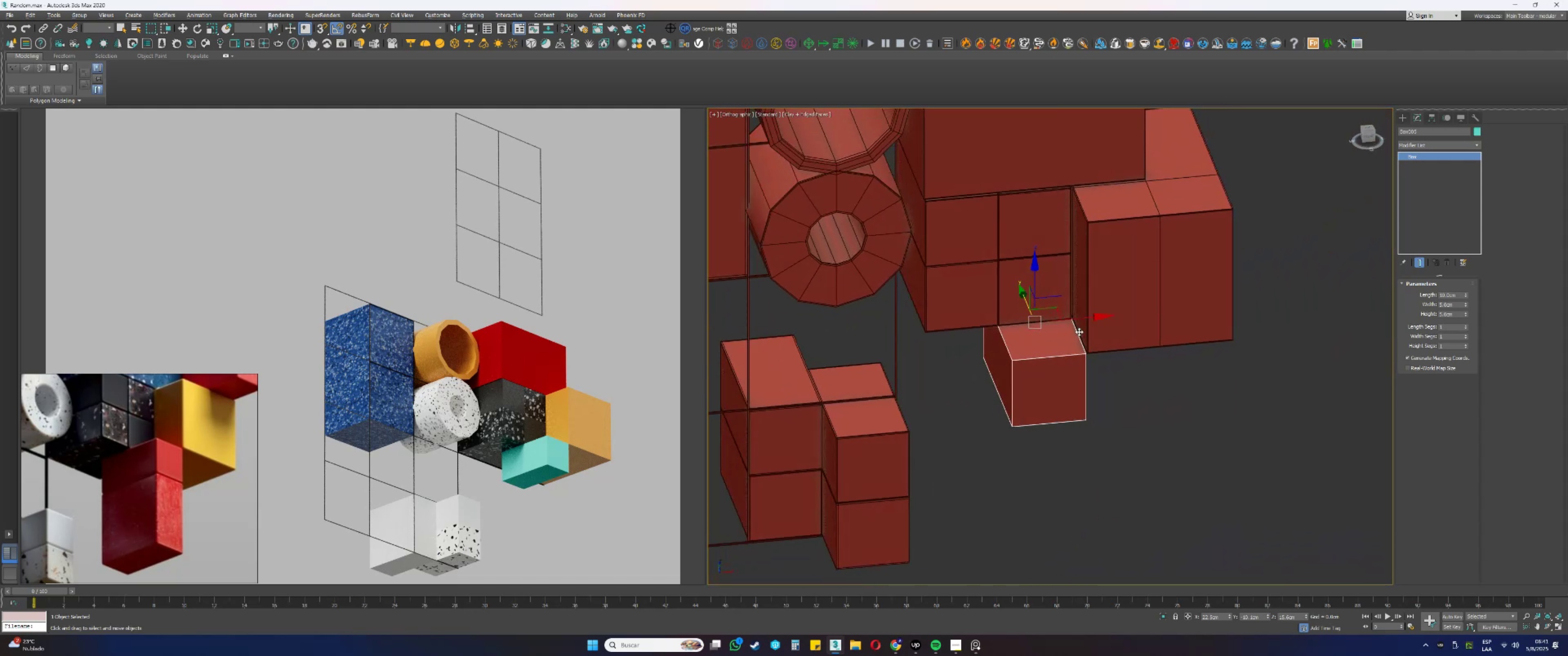 
scroll: coordinate [1074, 318], scroll_direction: up, amount: 8.0
 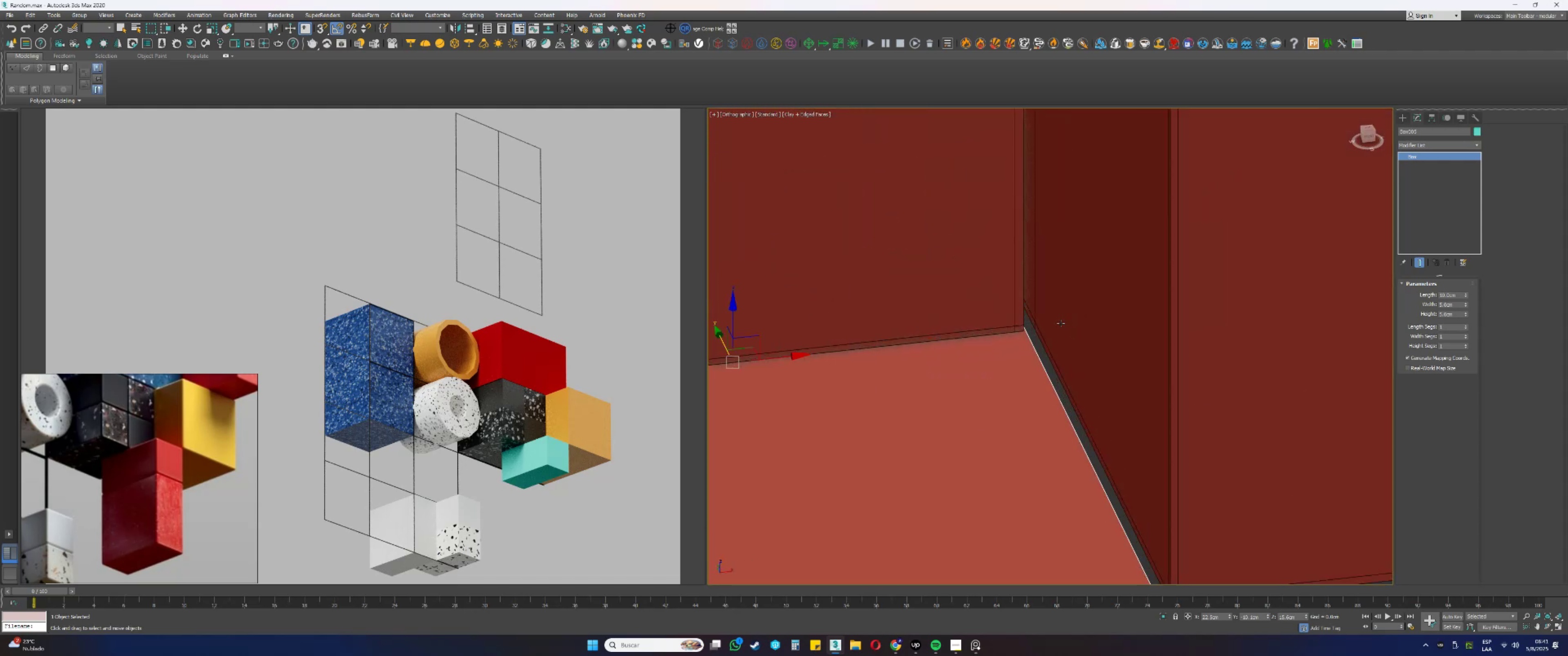 
scroll: coordinate [1059, 324], scroll_direction: down, amount: 10.0
 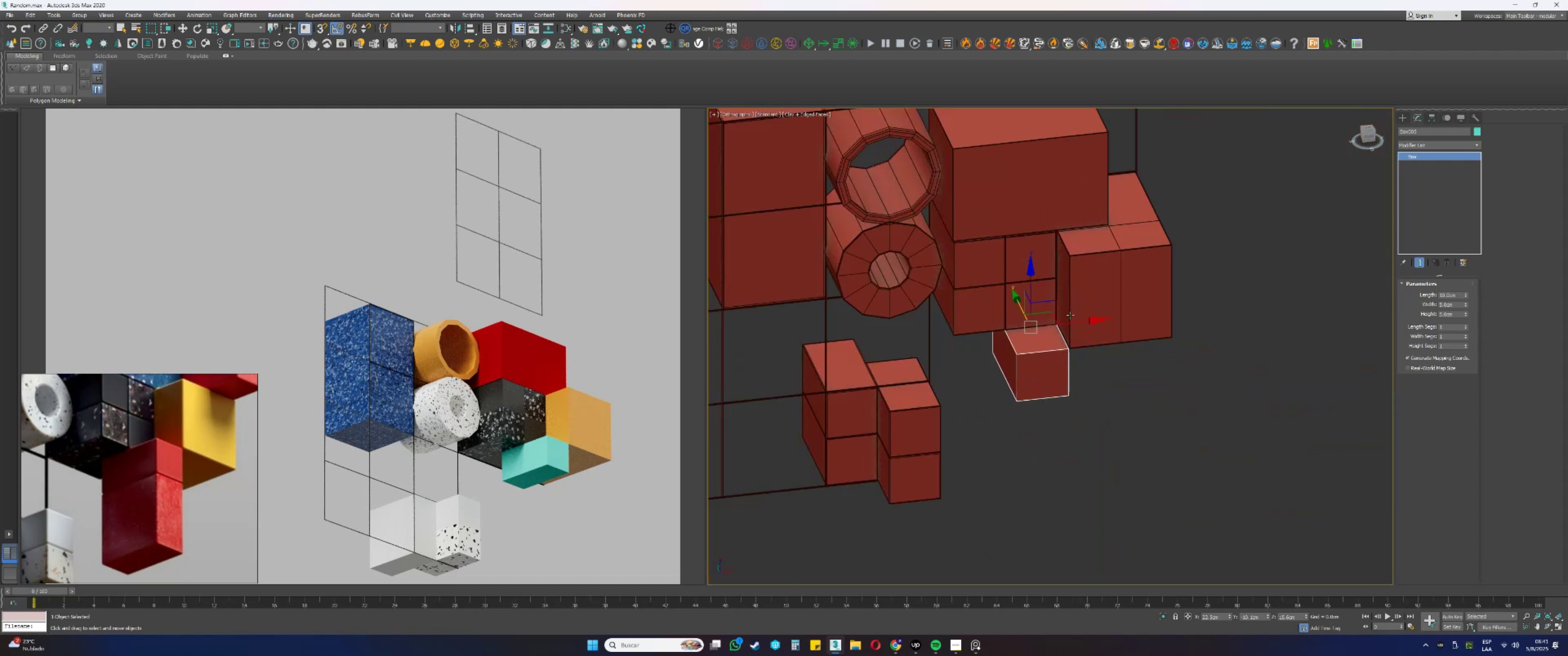 
hold_key(key=AltLeft, duration=1.5)
 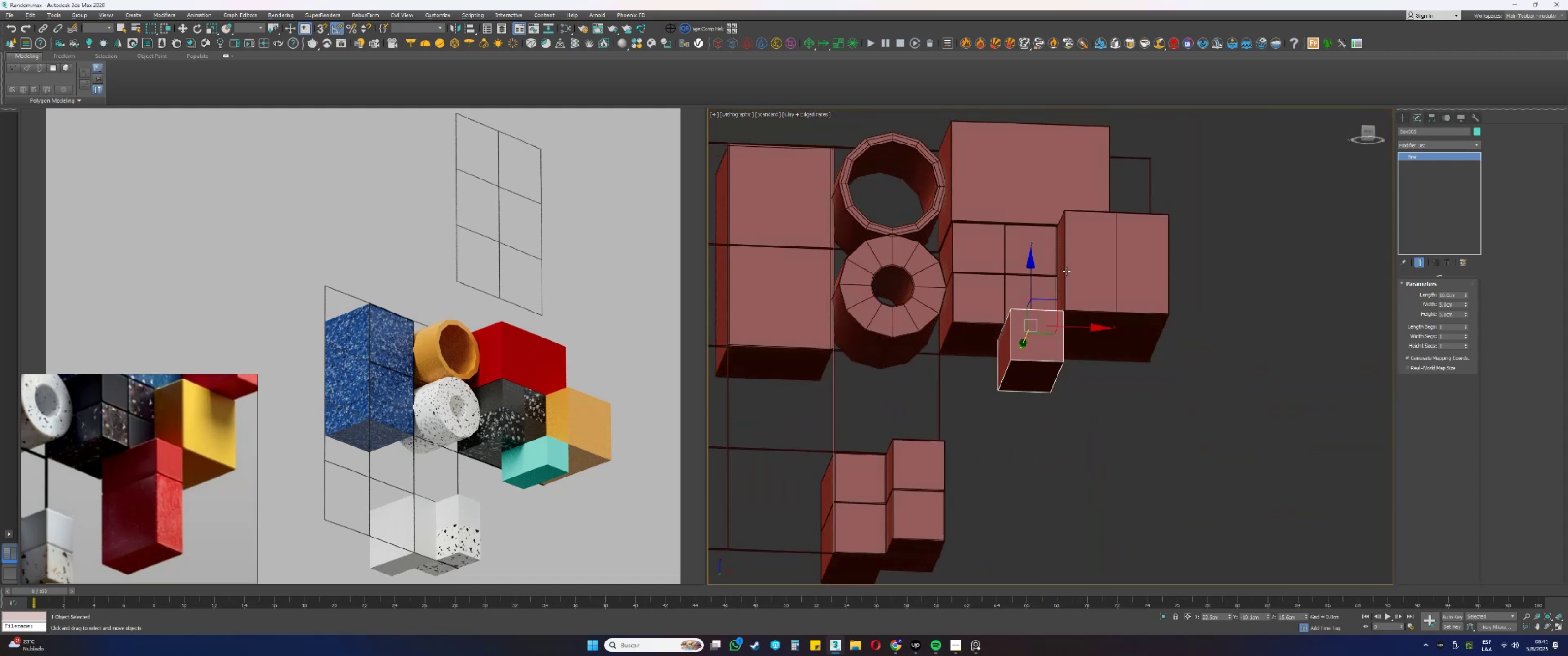 
hold_key(key=AltLeft, duration=1.51)
 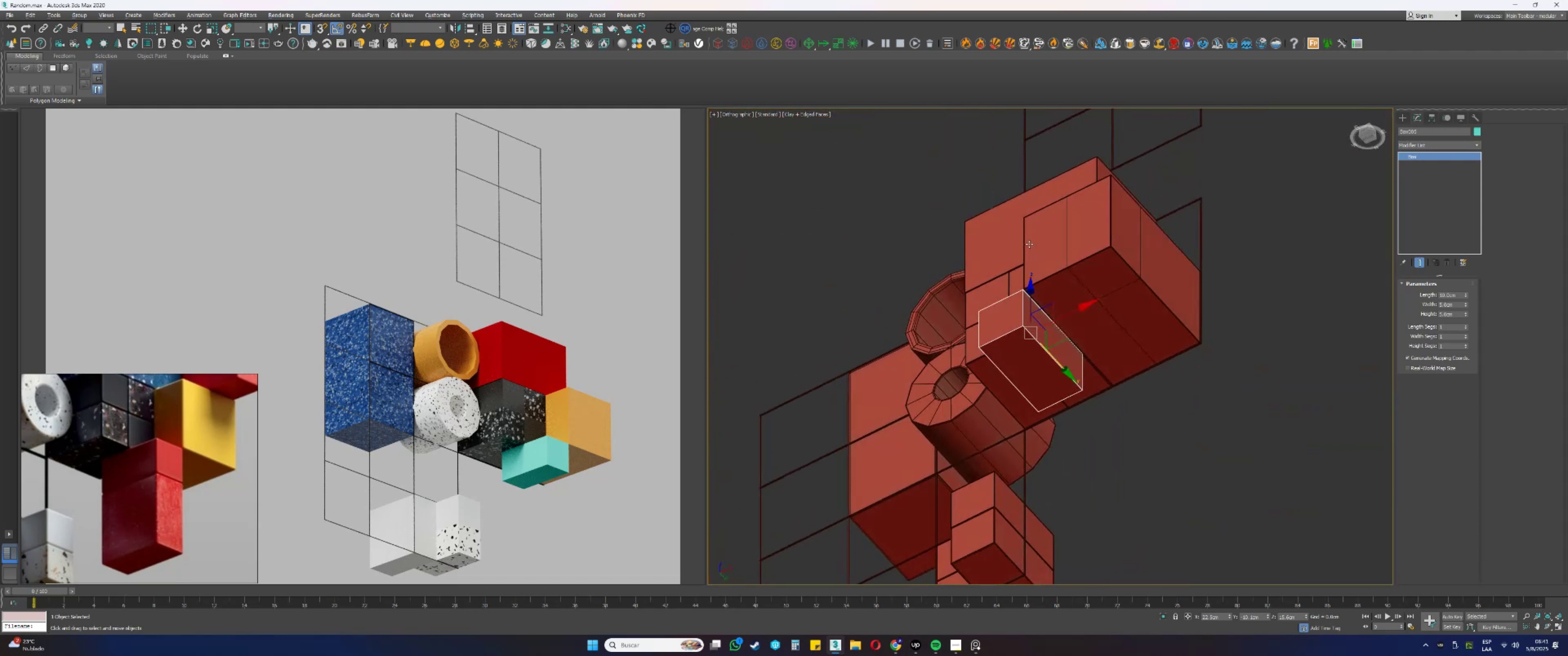 
key(Alt+AltLeft)
 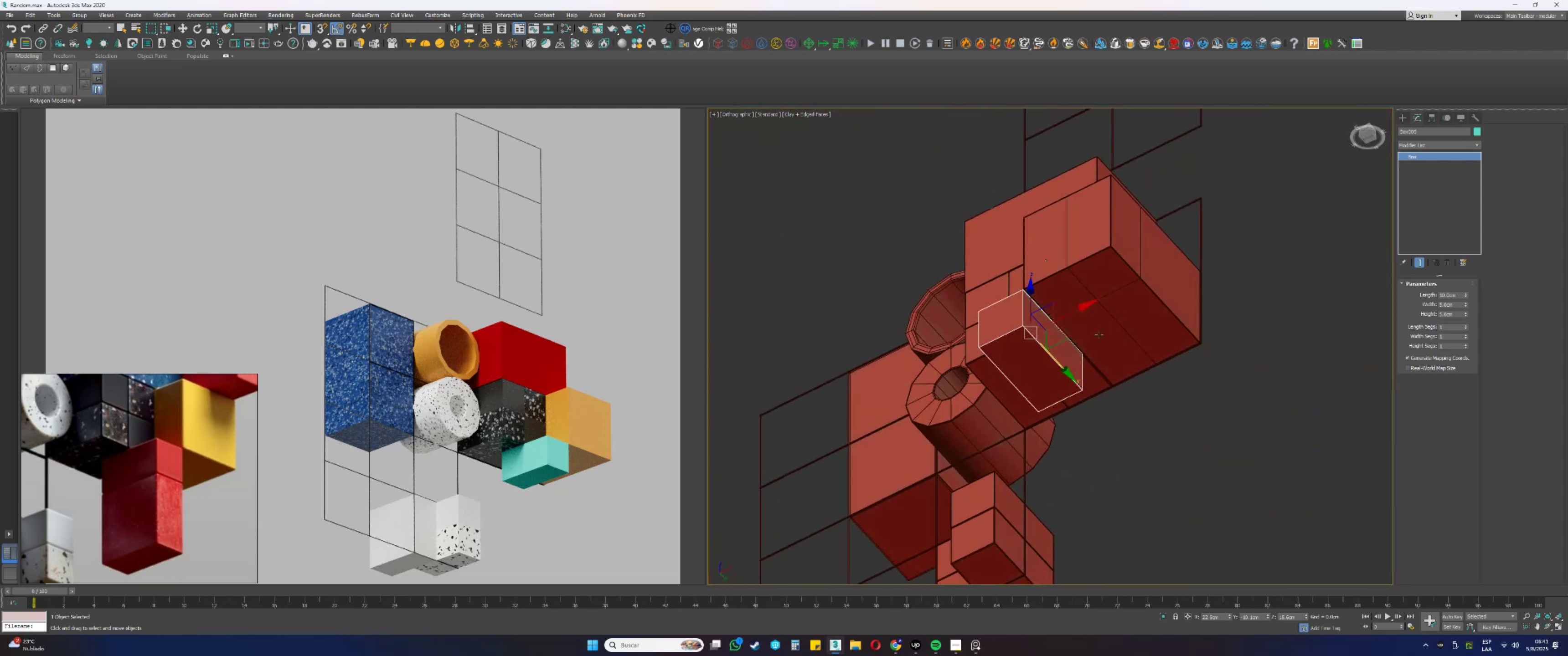 
scroll: coordinate [1132, 422], scroll_direction: up, amount: 9.0
 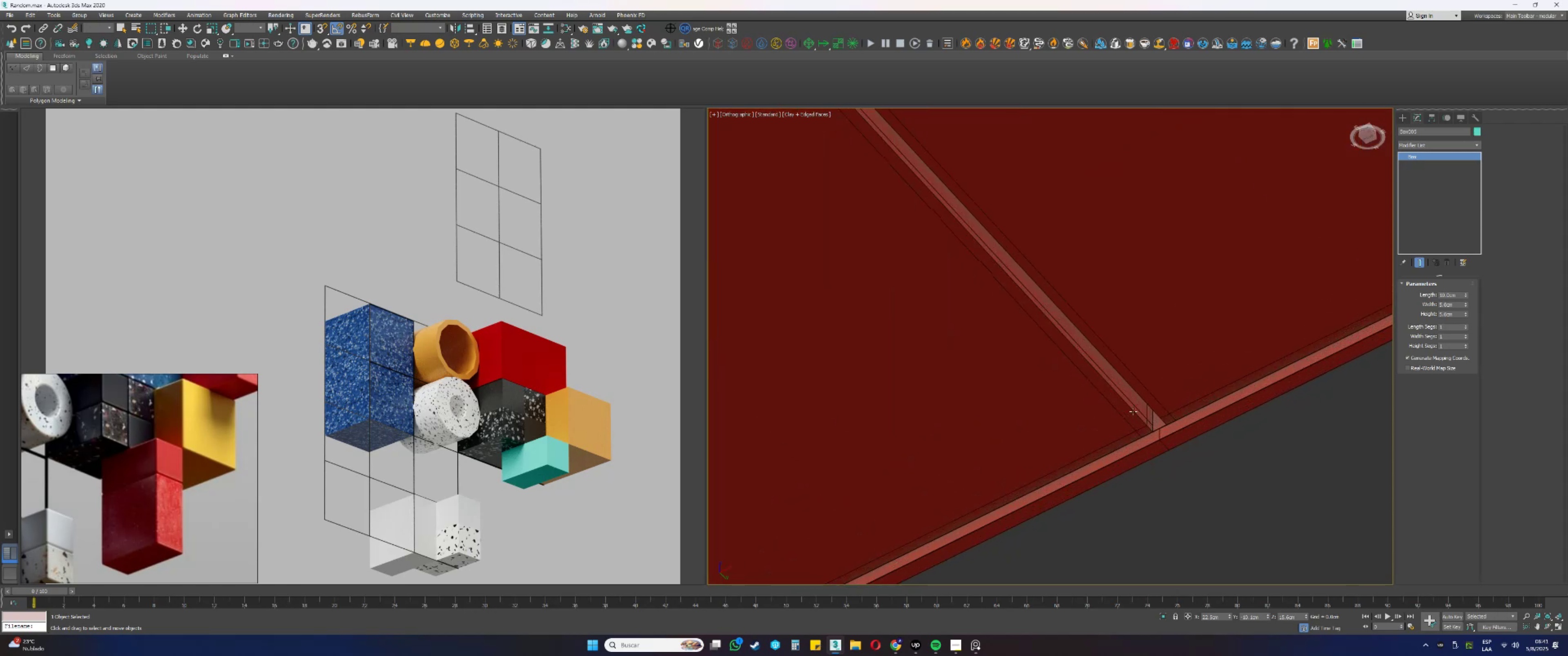 
scroll: coordinate [1133, 411], scroll_direction: down, amount: 8.0
 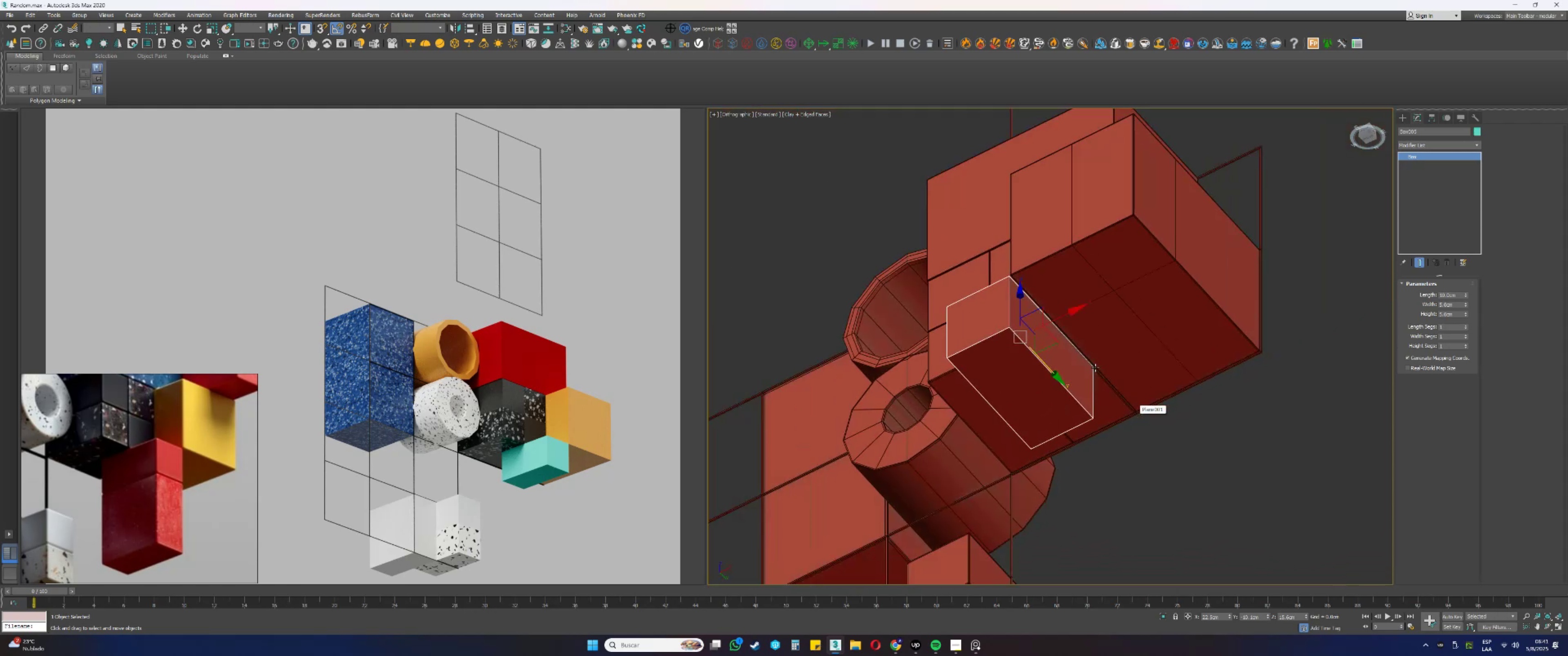 
hold_key(key=AltLeft, duration=1.22)
 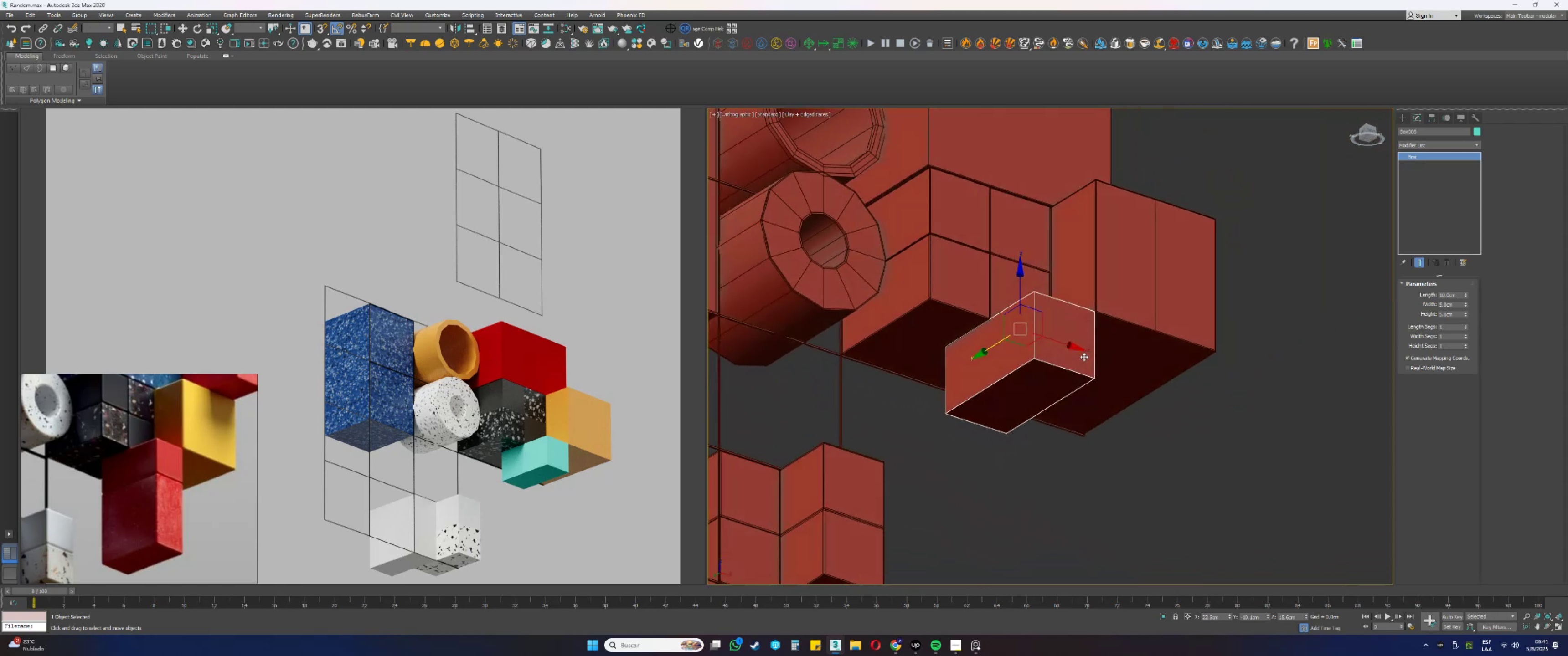 
hold_key(key=AltLeft, duration=0.36)
 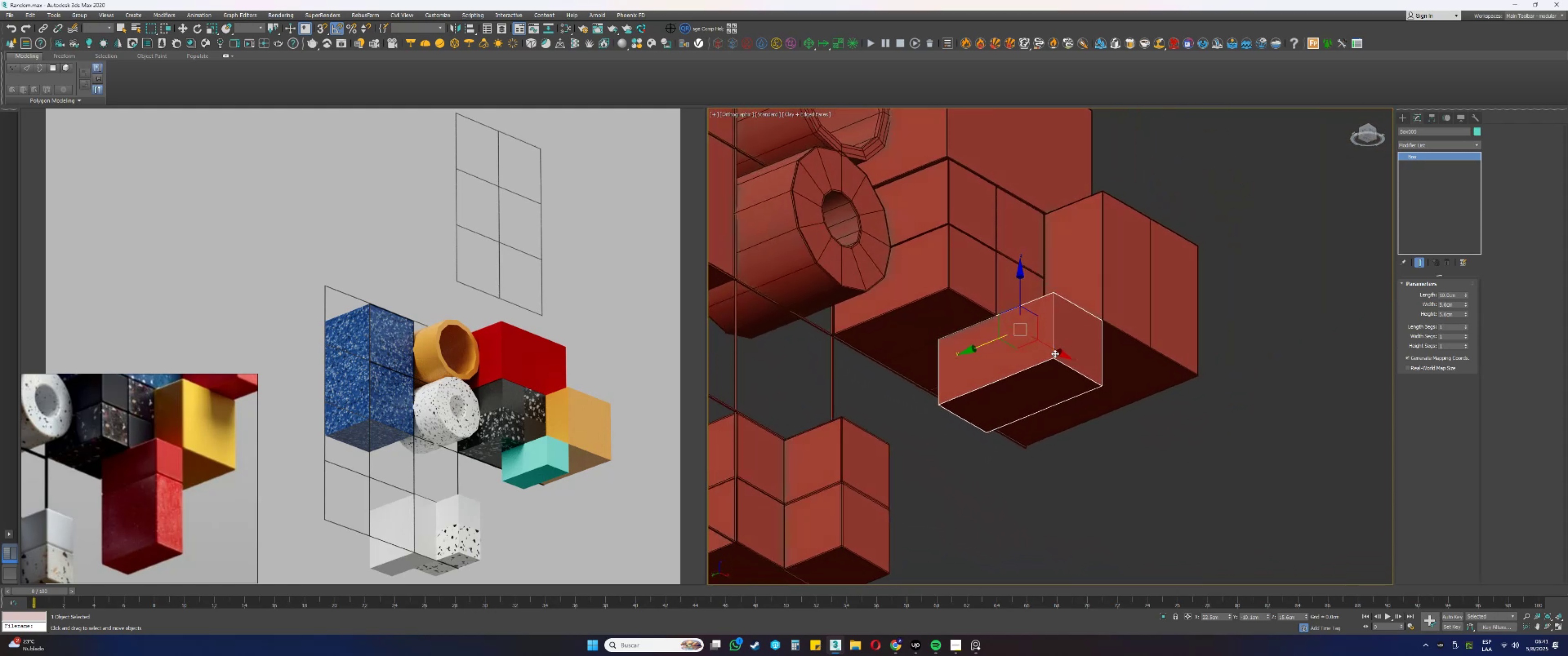 
scroll: coordinate [1047, 356], scroll_direction: up, amount: 2.0
 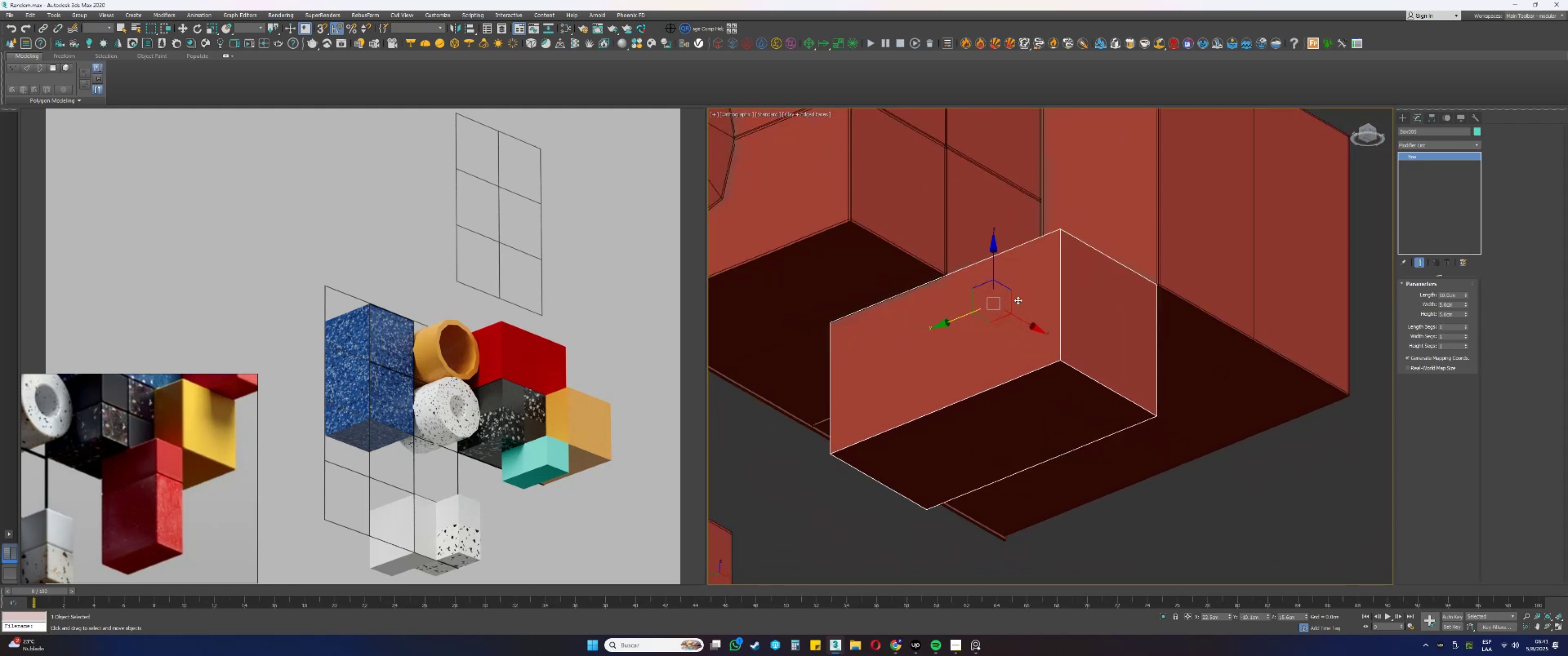 
hold_key(key=ShiftLeft, duration=0.47)
left_click_drag(start_coordinate=[993, 264], to_coordinate=[1056, 362])
 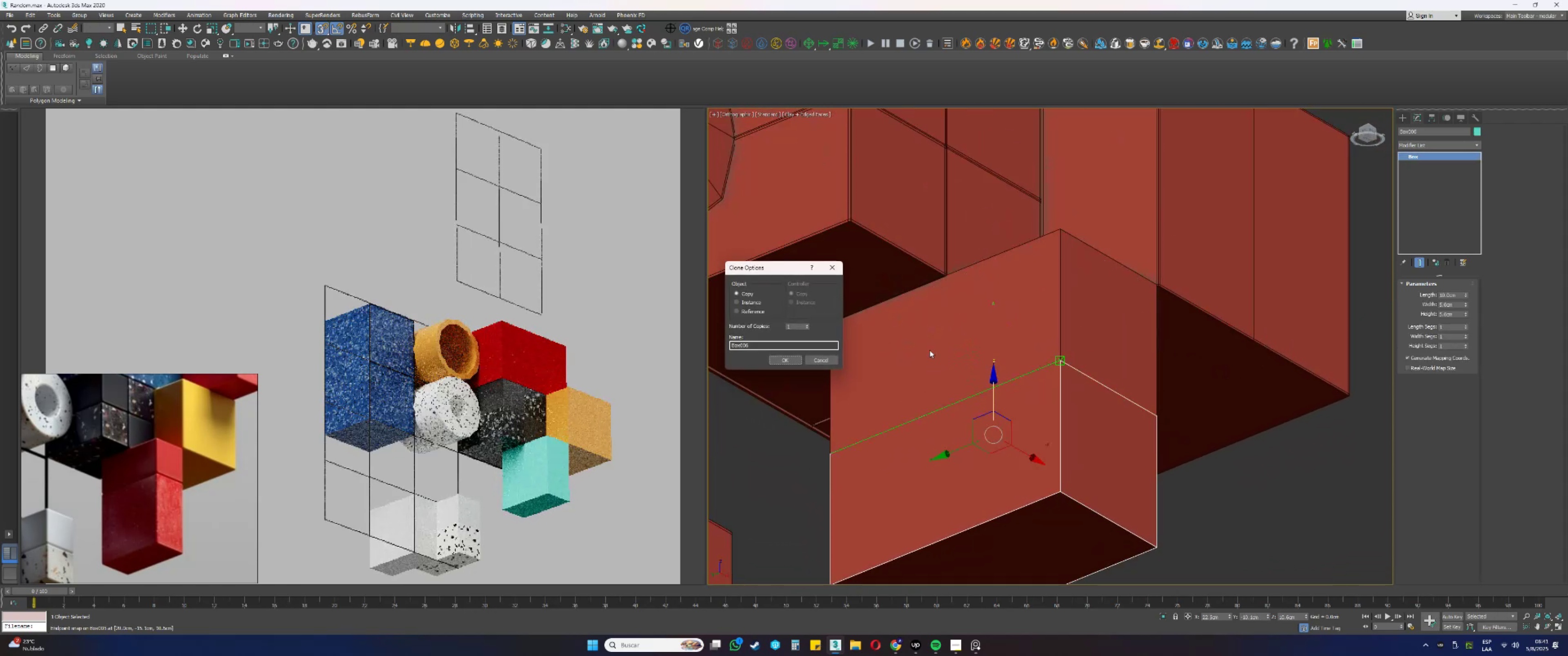 
key(S)
 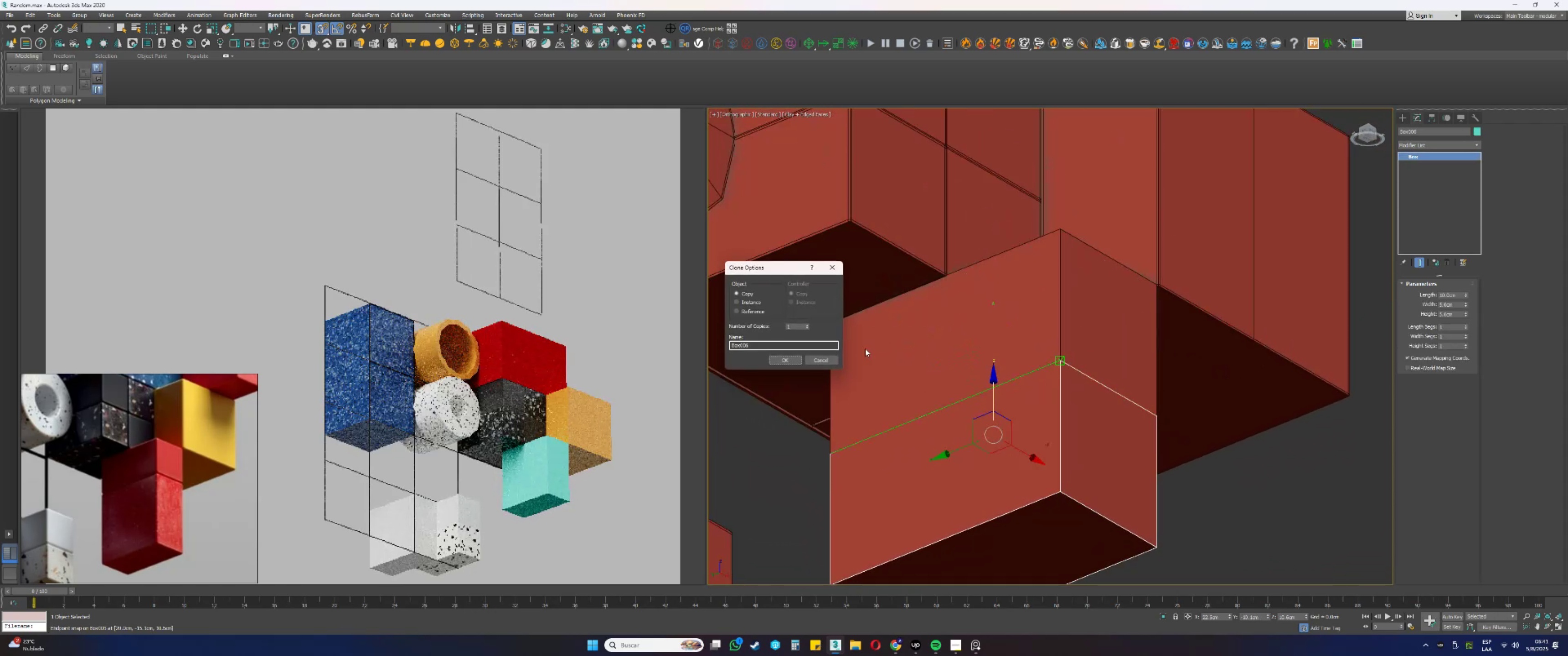 
left_click([789, 361])
 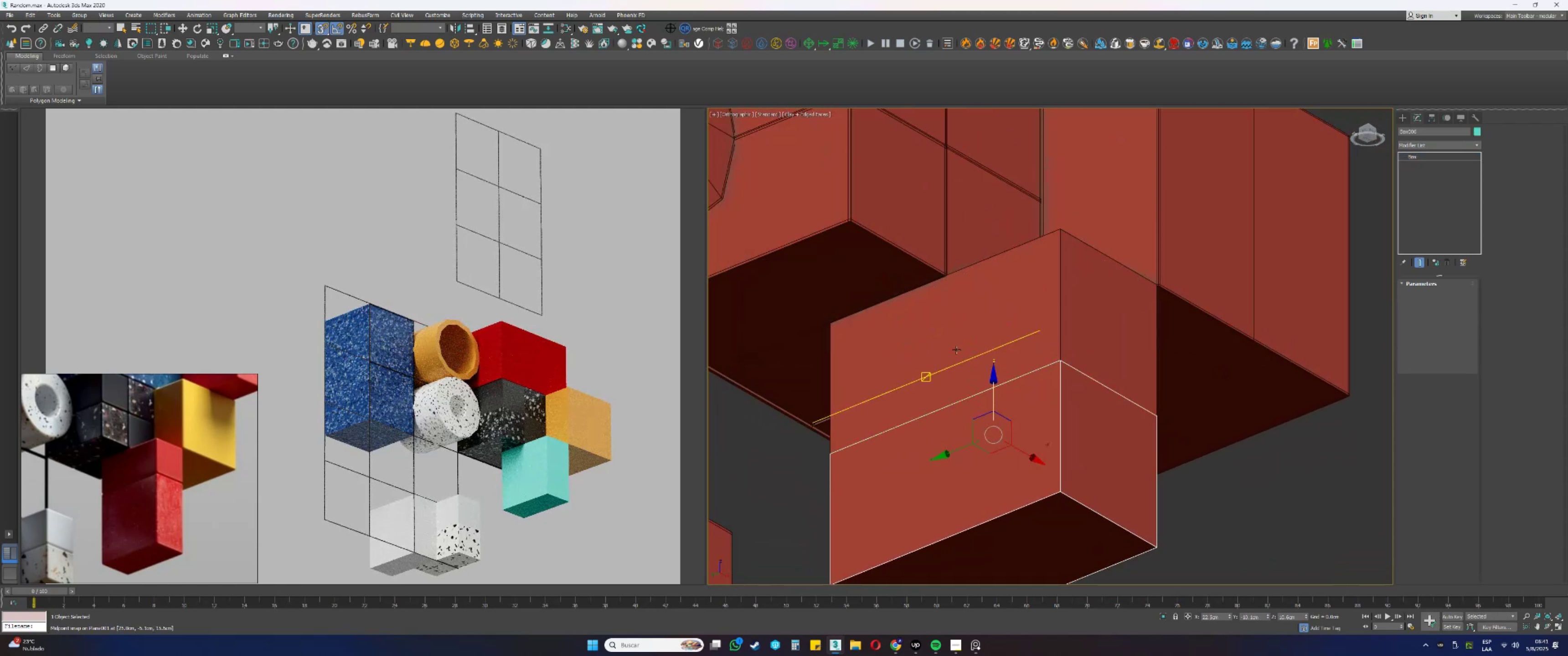 
scroll: coordinate [976, 345], scroll_direction: down, amount: 1.0
 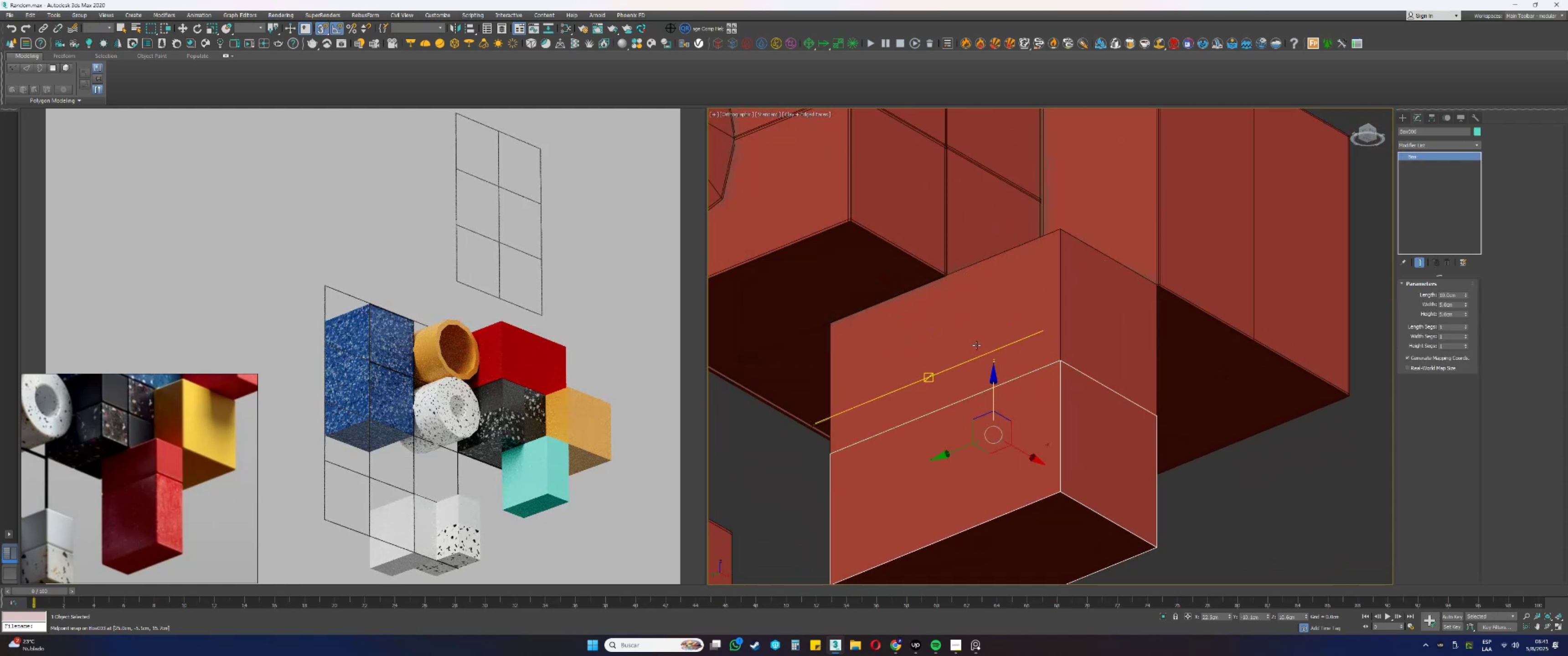 
type(ss)
 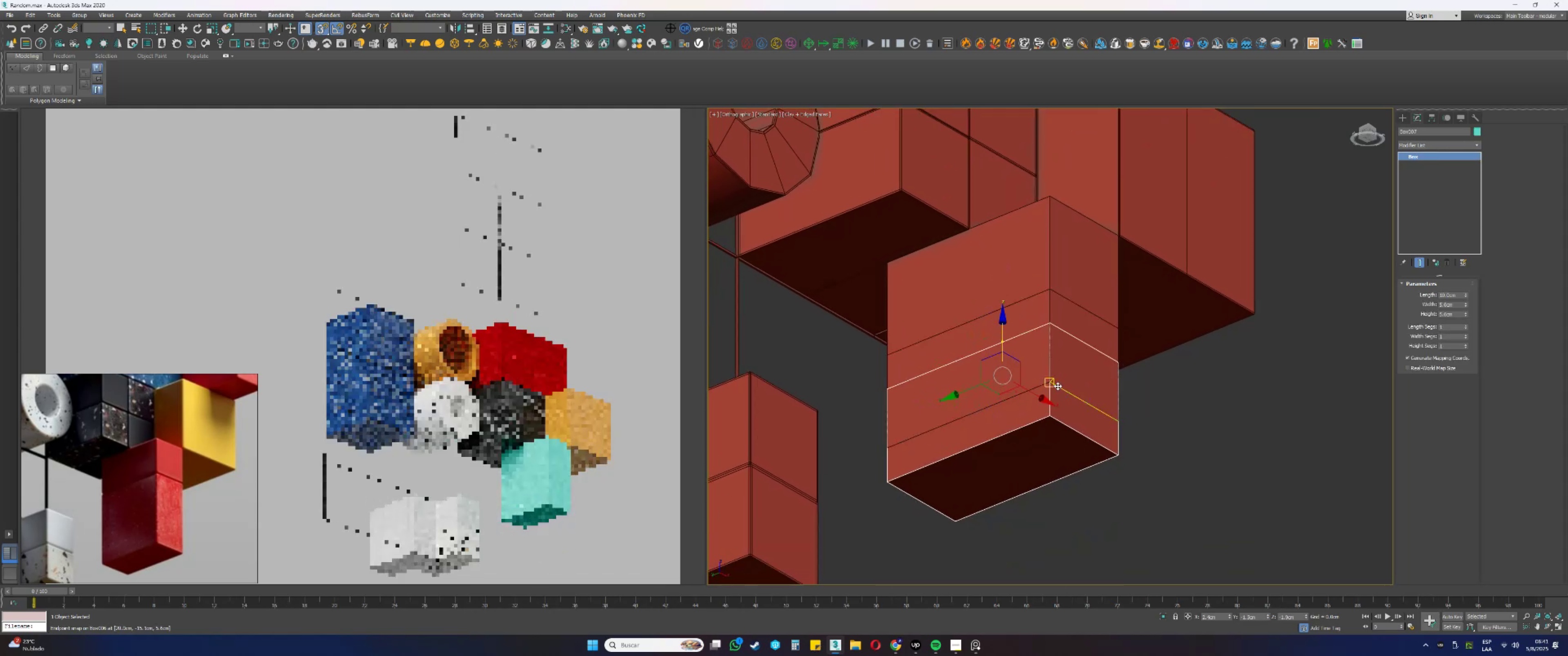 
left_click_drag(start_coordinate=[1002, 288], to_coordinate=[1057, 386])
 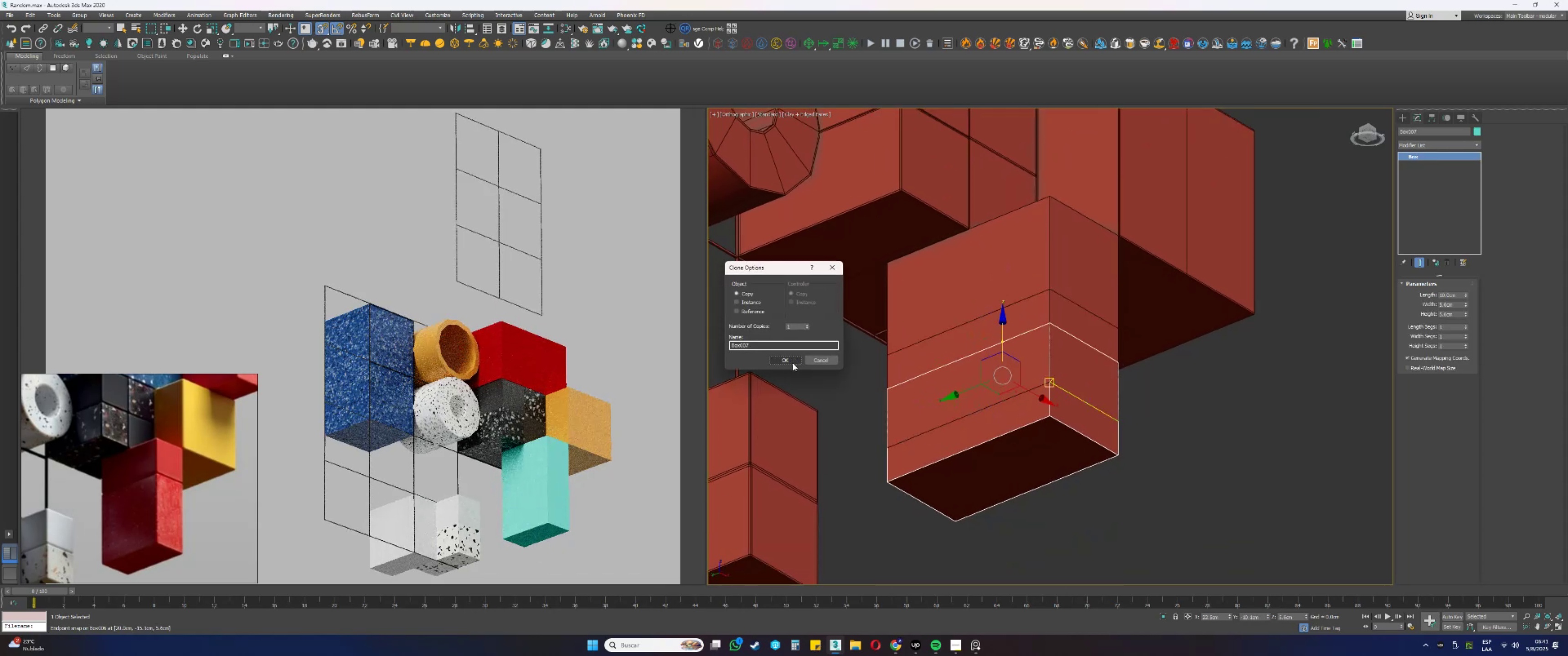 
double_click([789, 359])
 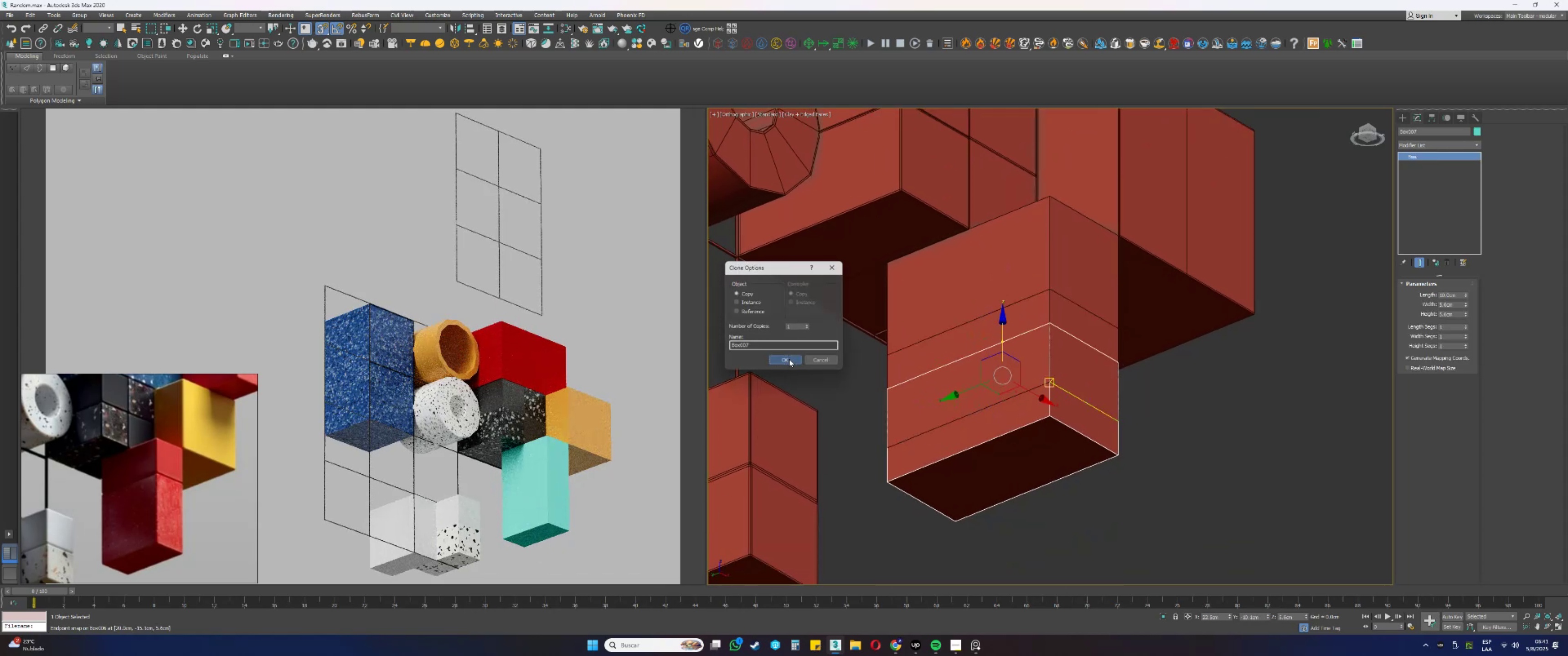 
key(S)
 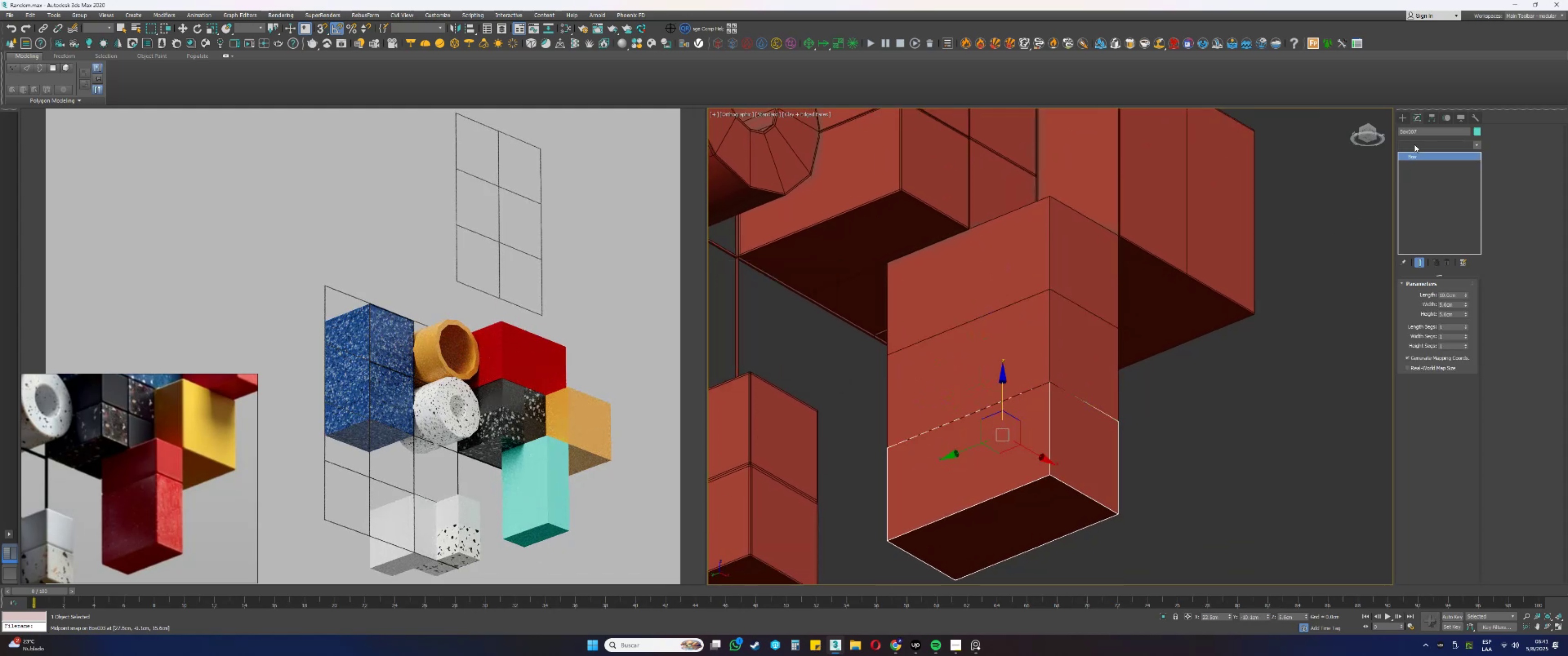 
left_click([1414, 144])
 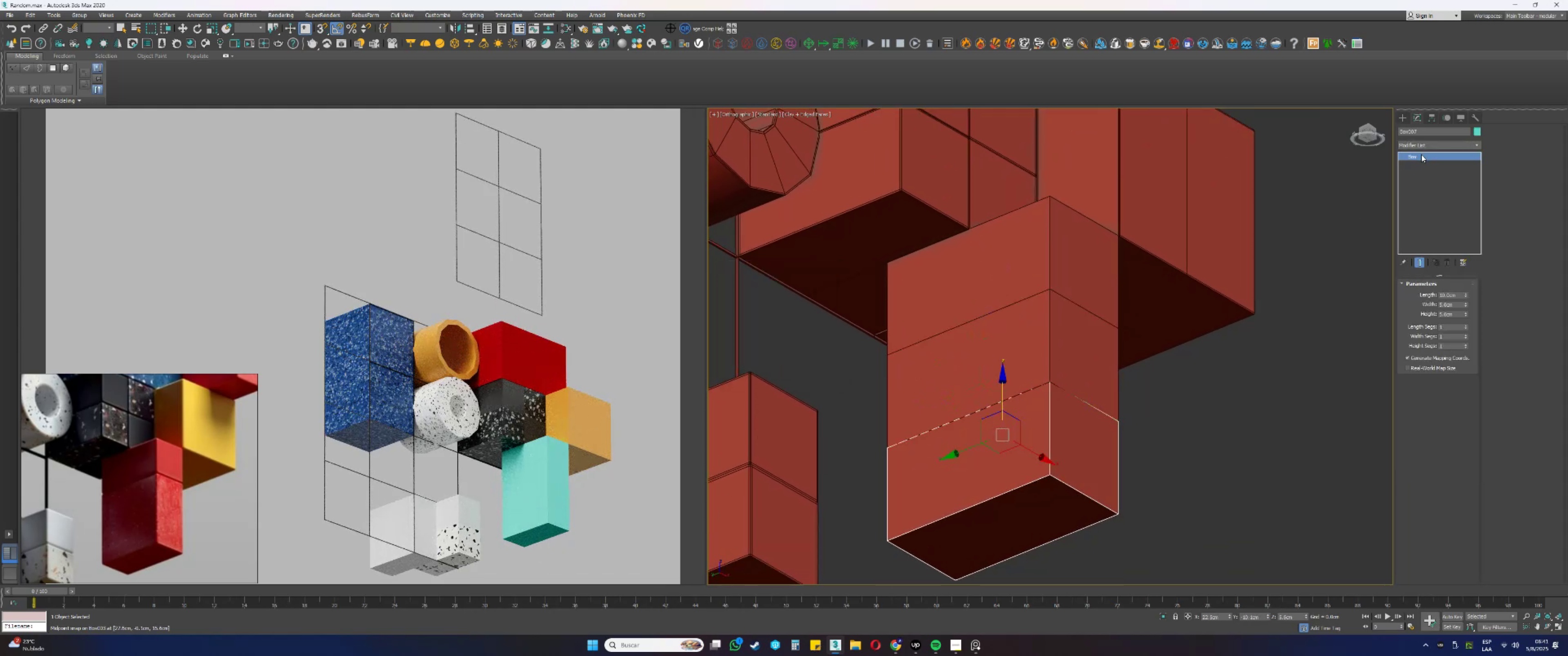 
right_click([1420, 154])
 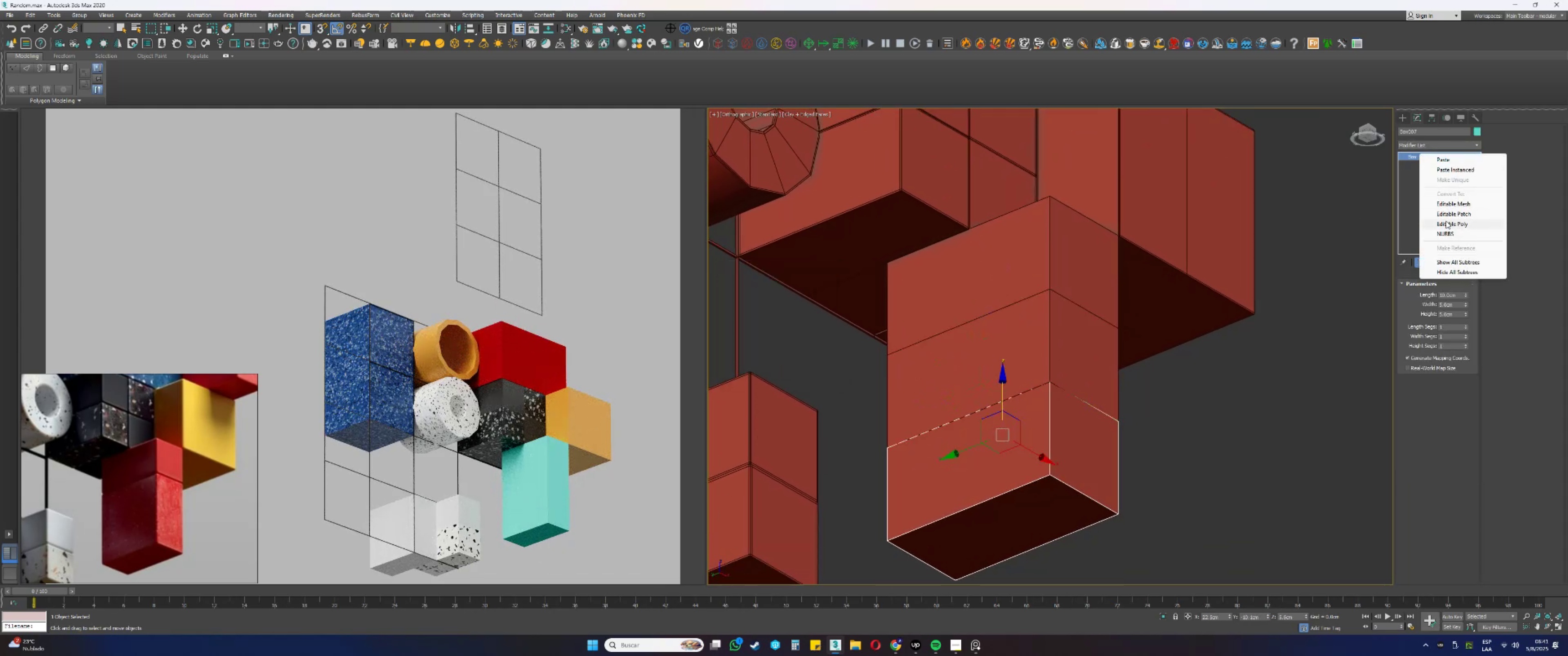 
left_click([1446, 221])
 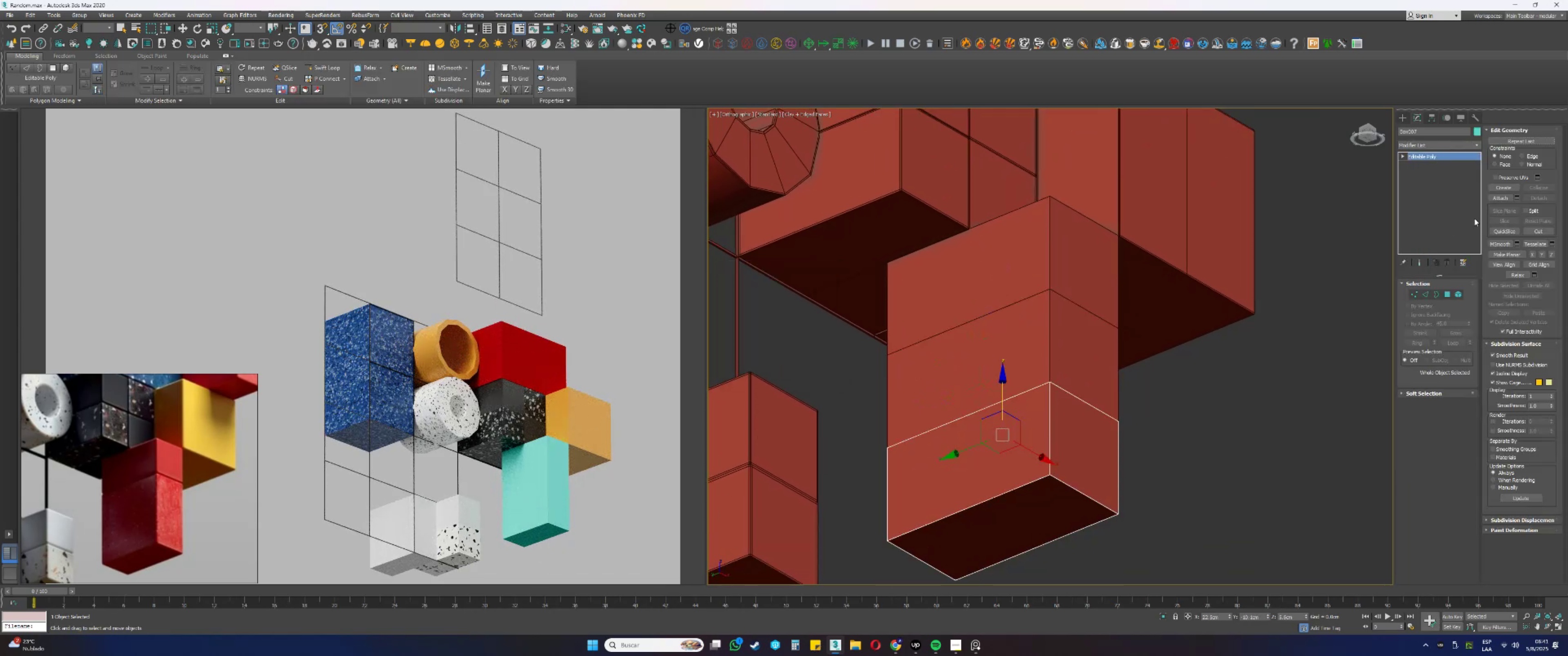 
left_click([1508, 198])
 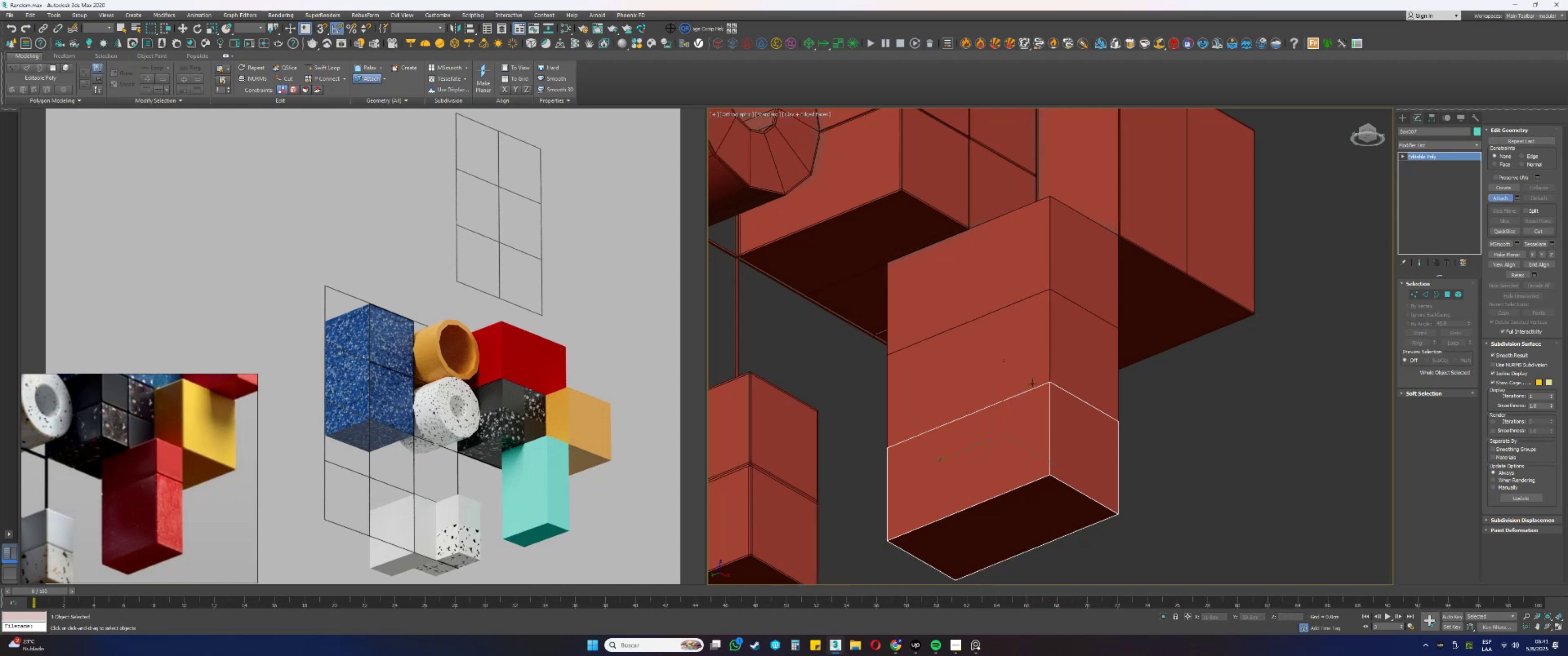 
right_click([1031, 364])
 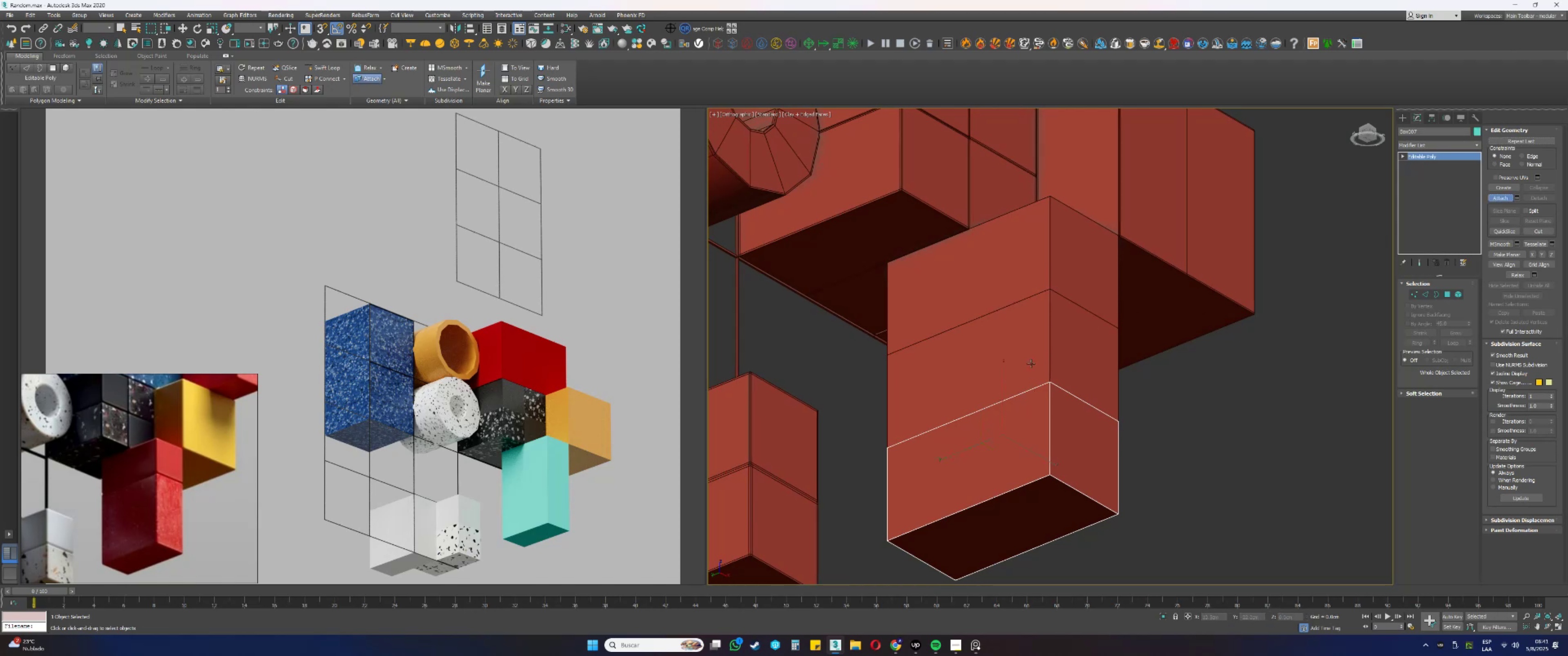 
left_click([1031, 364])
 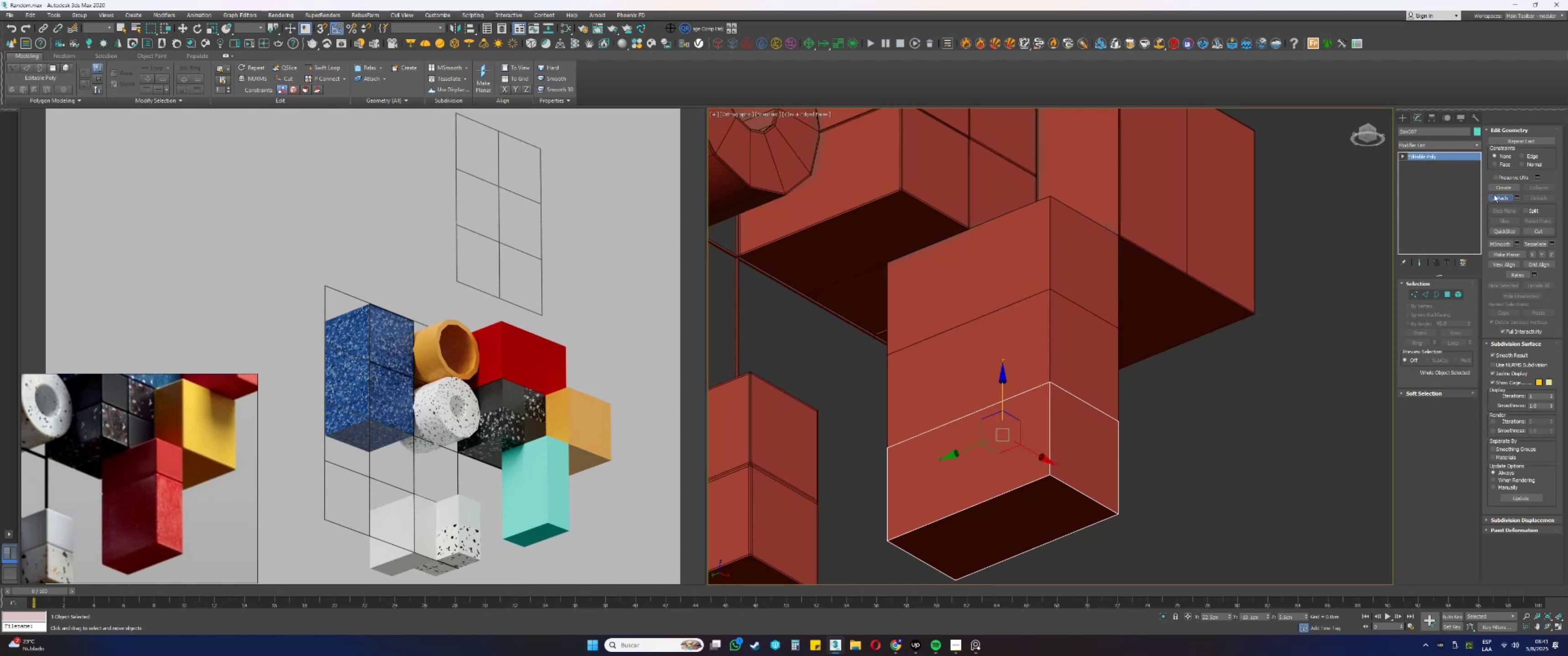 
left_click([1015, 363])
 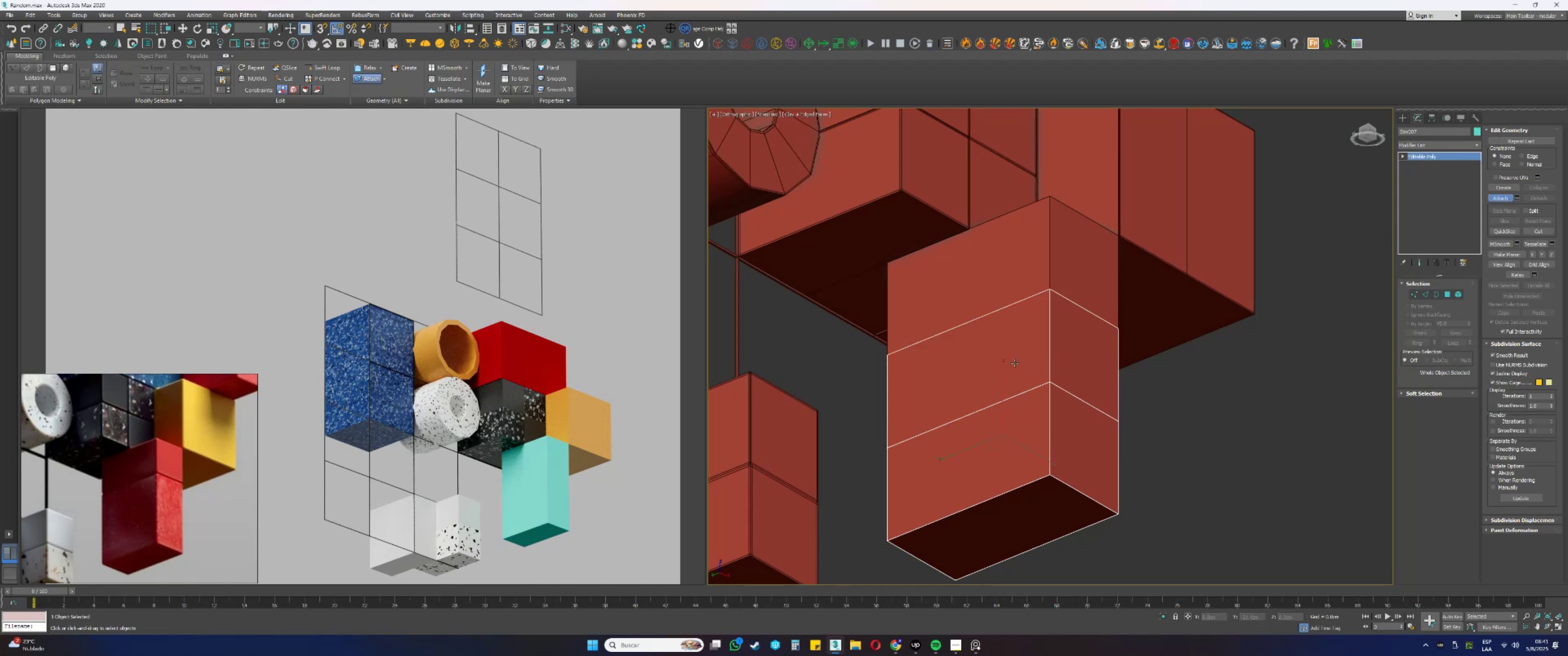 
right_click([1015, 363])
 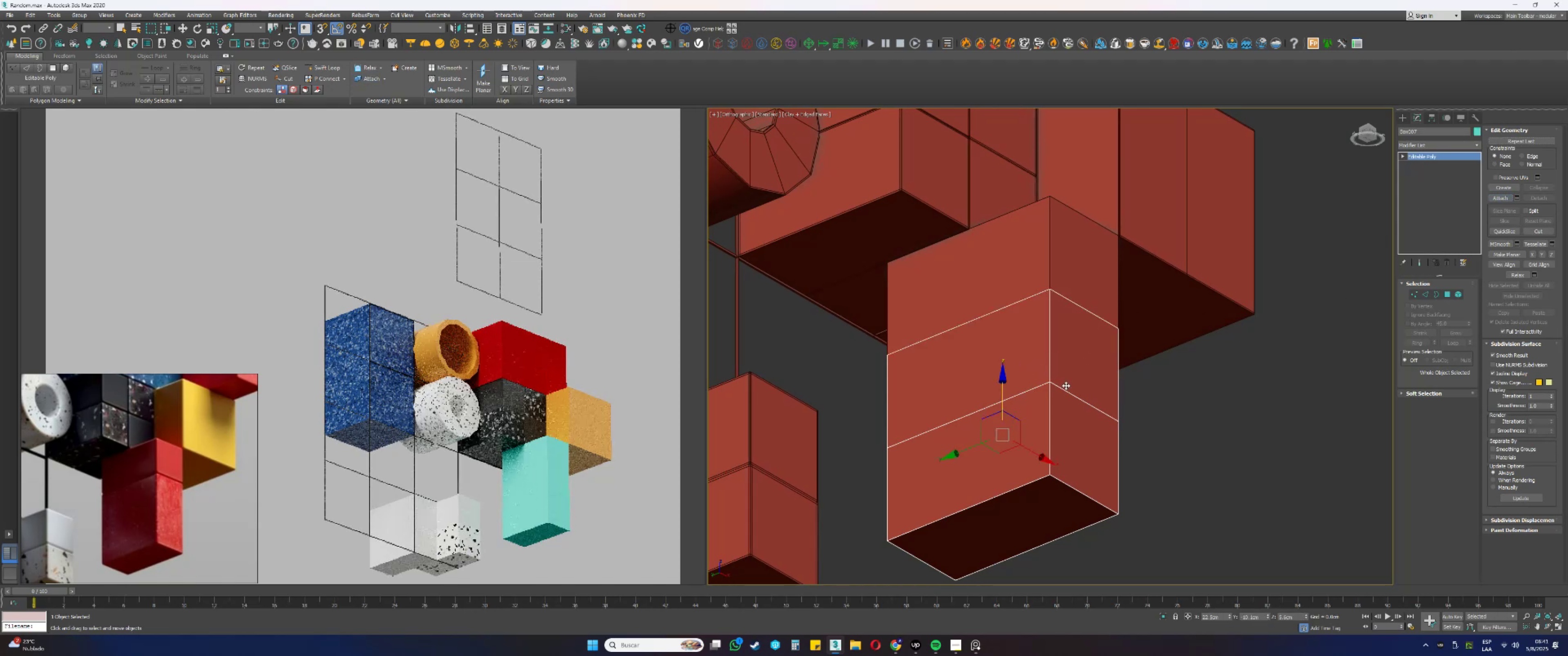 
key(4)
 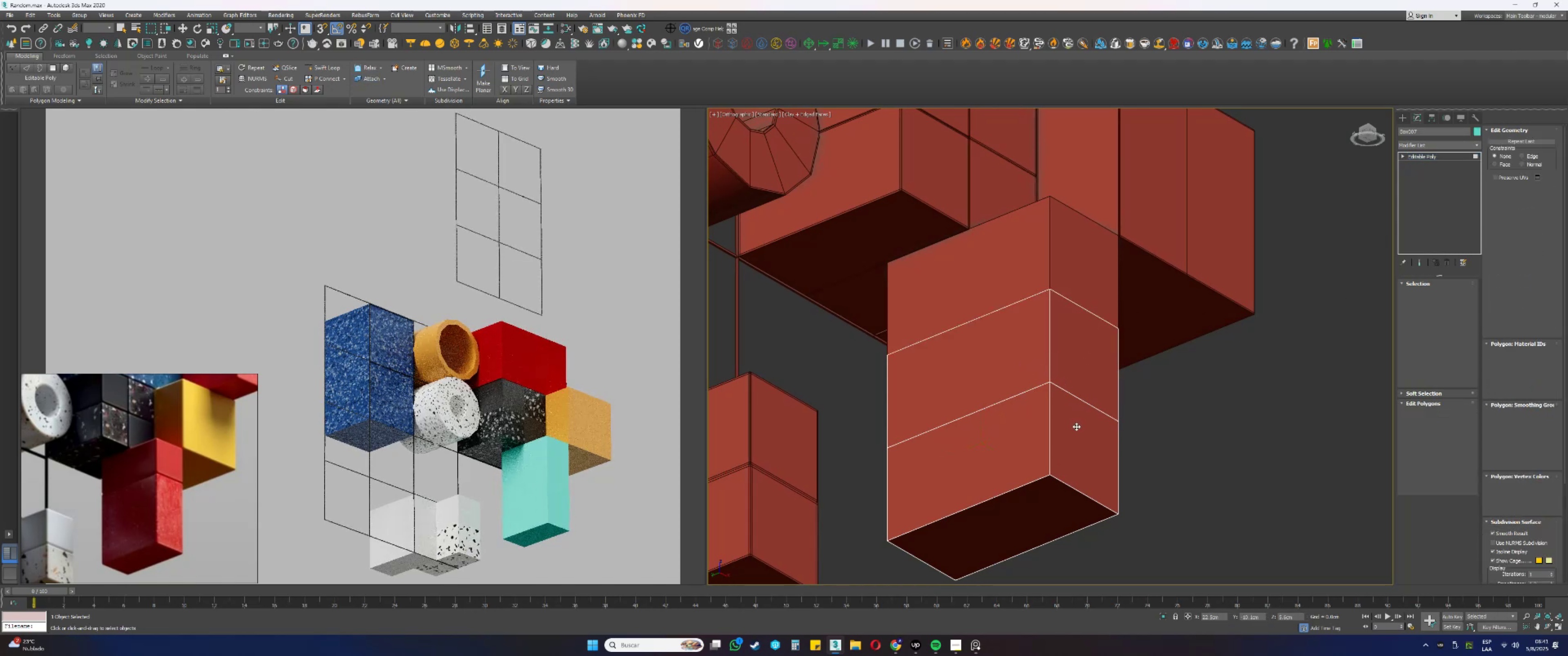 
left_click([1074, 428])
 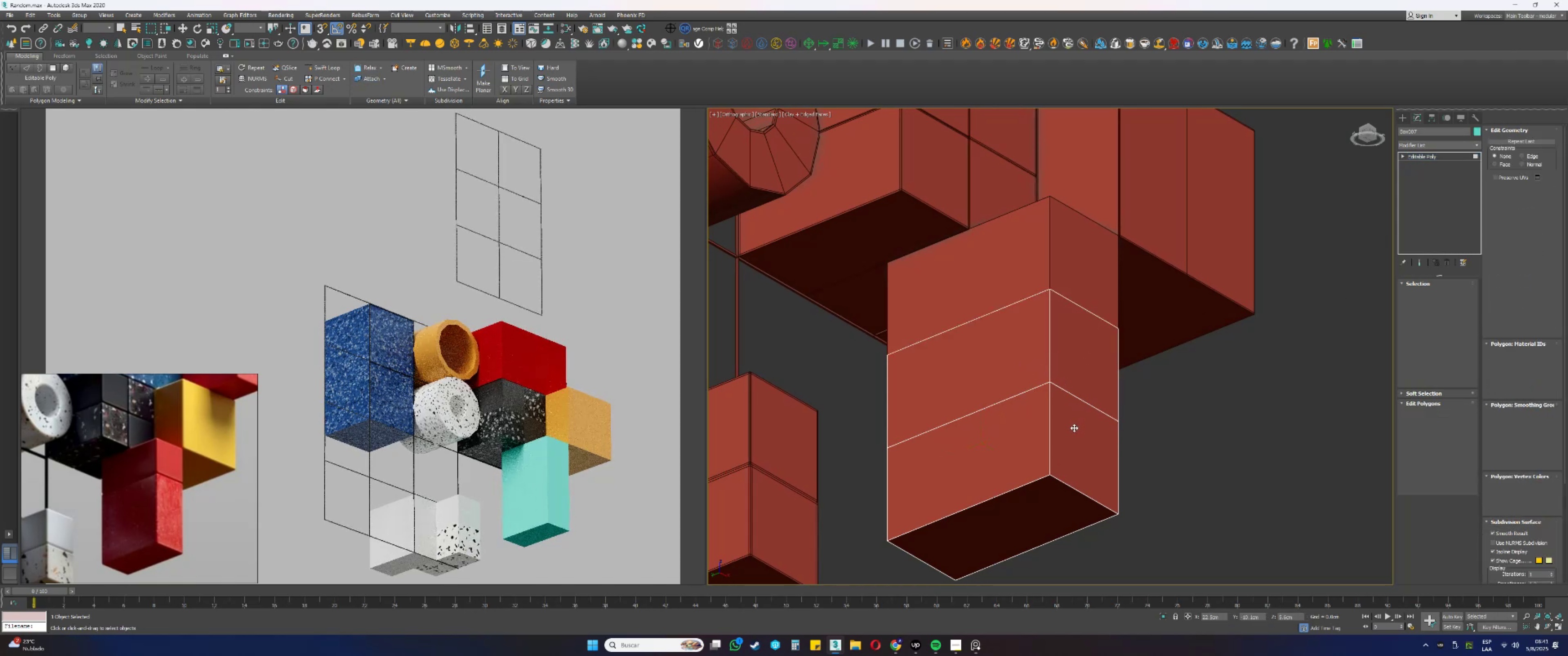 
key(Delete)
 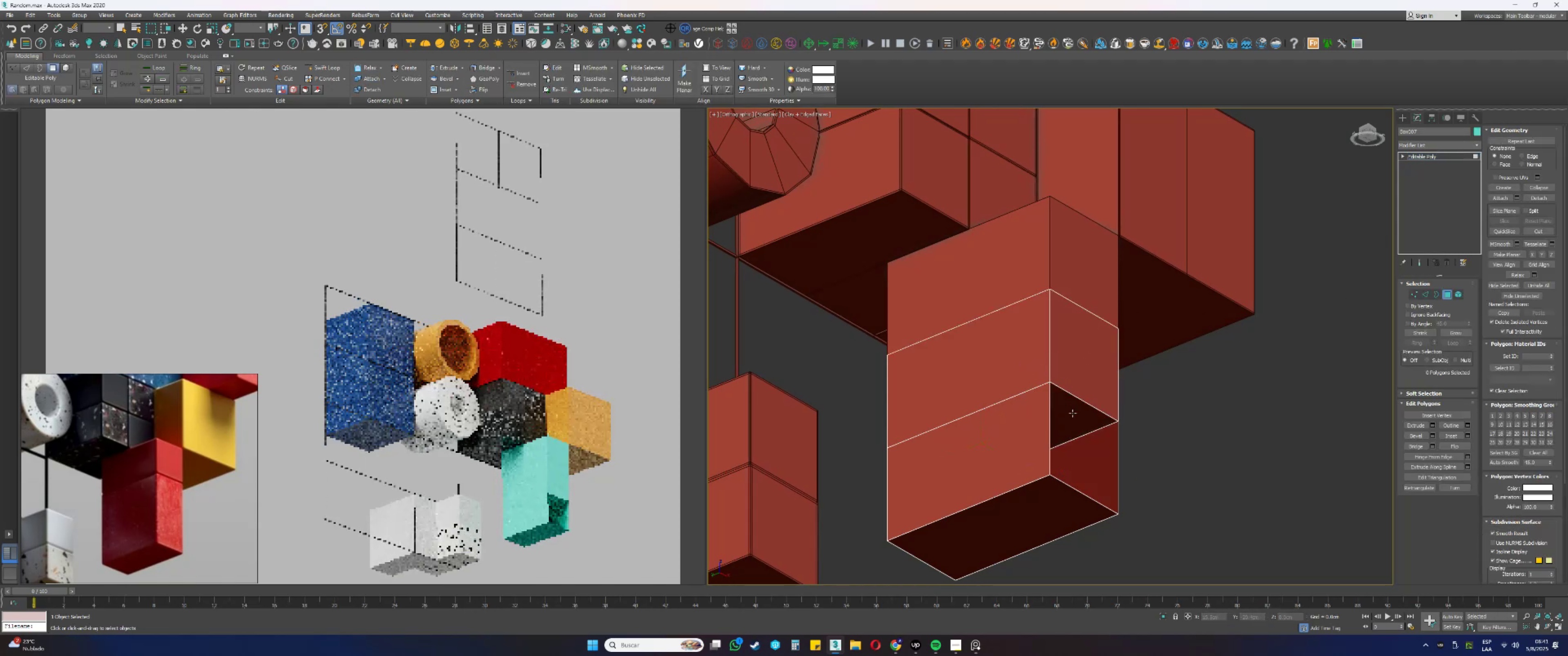 
left_click([1073, 413])
 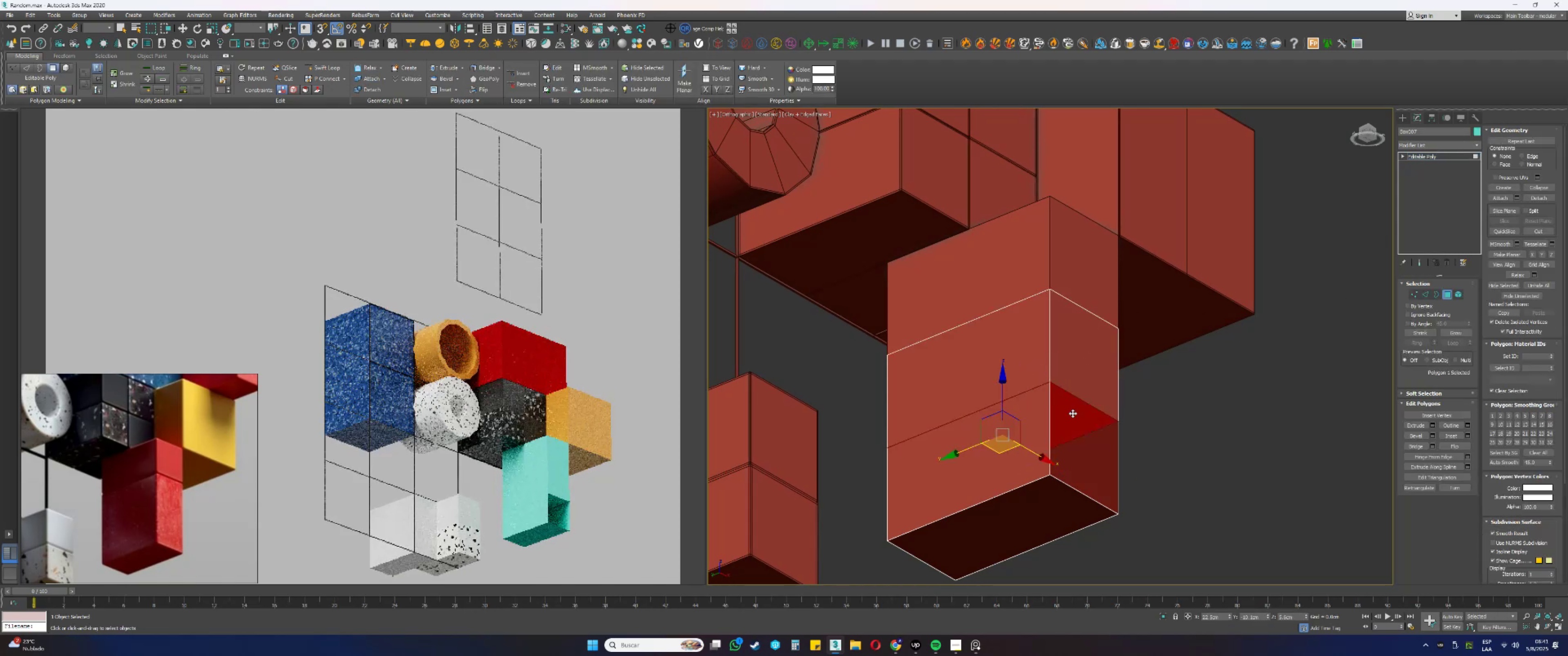 
key(Delete)
 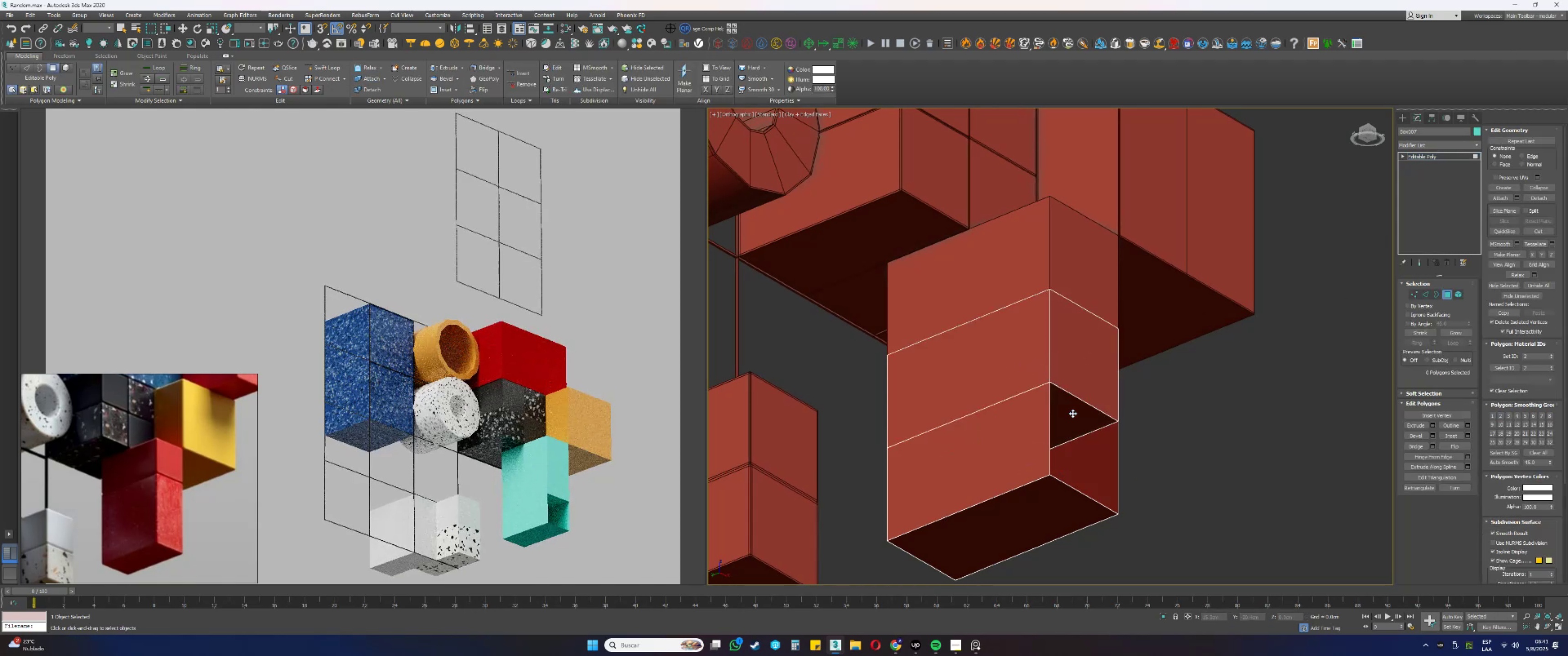 
double_click([1073, 413])
 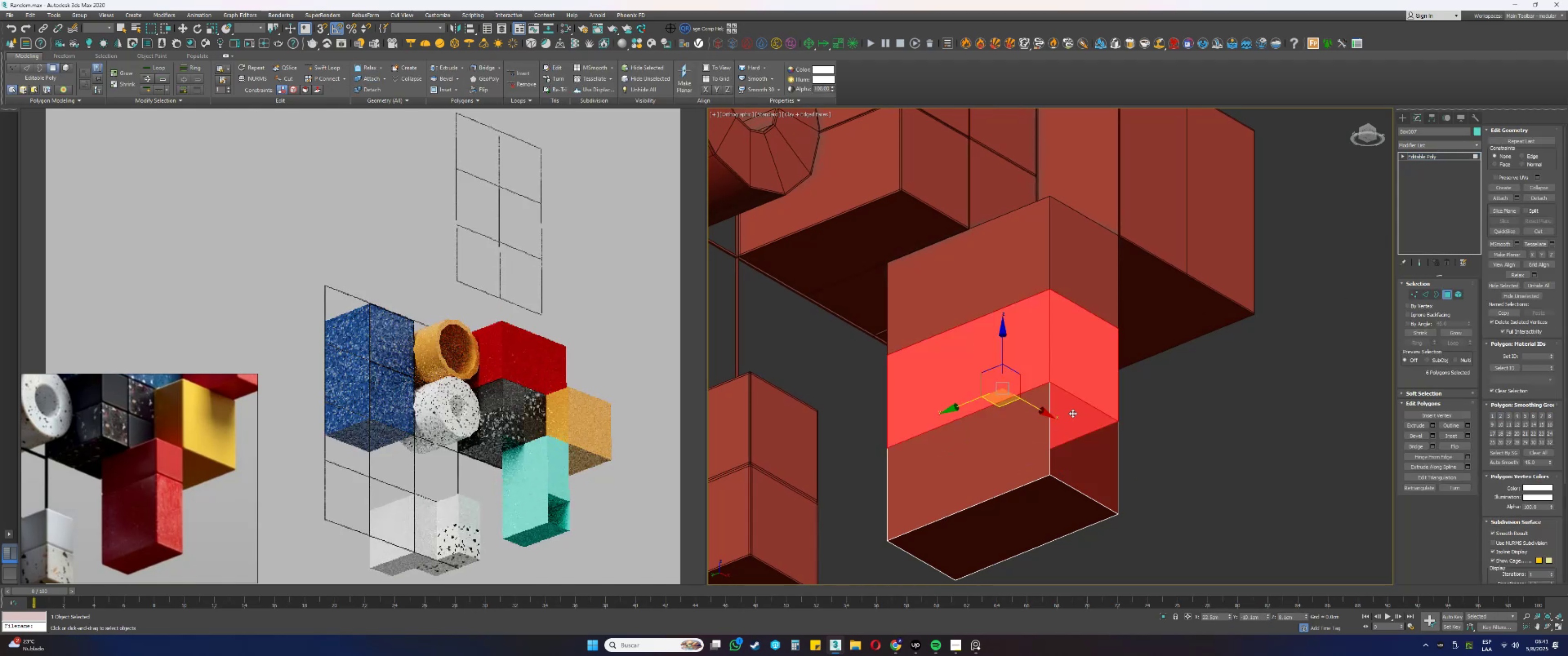 
key(Delete)
 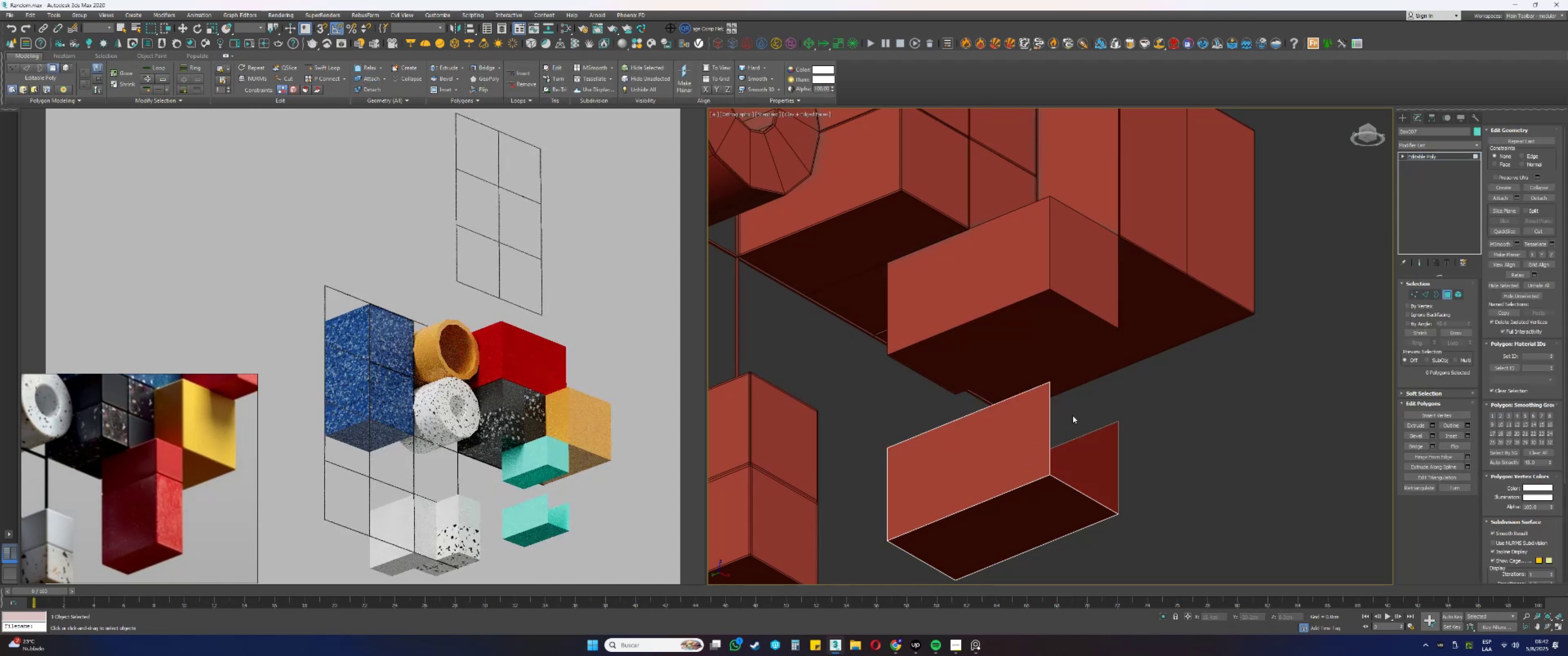 
key(Control+ControlLeft)
 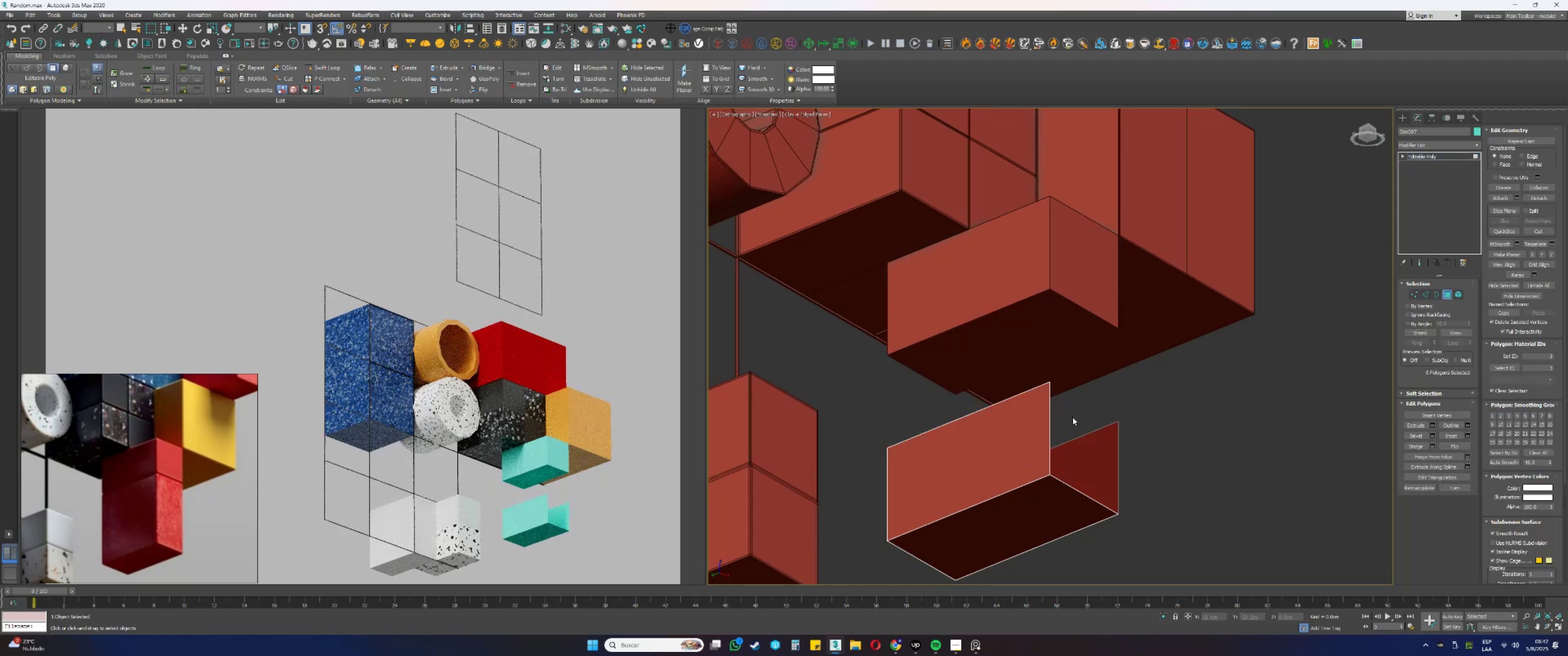 
key(Control+Z)
 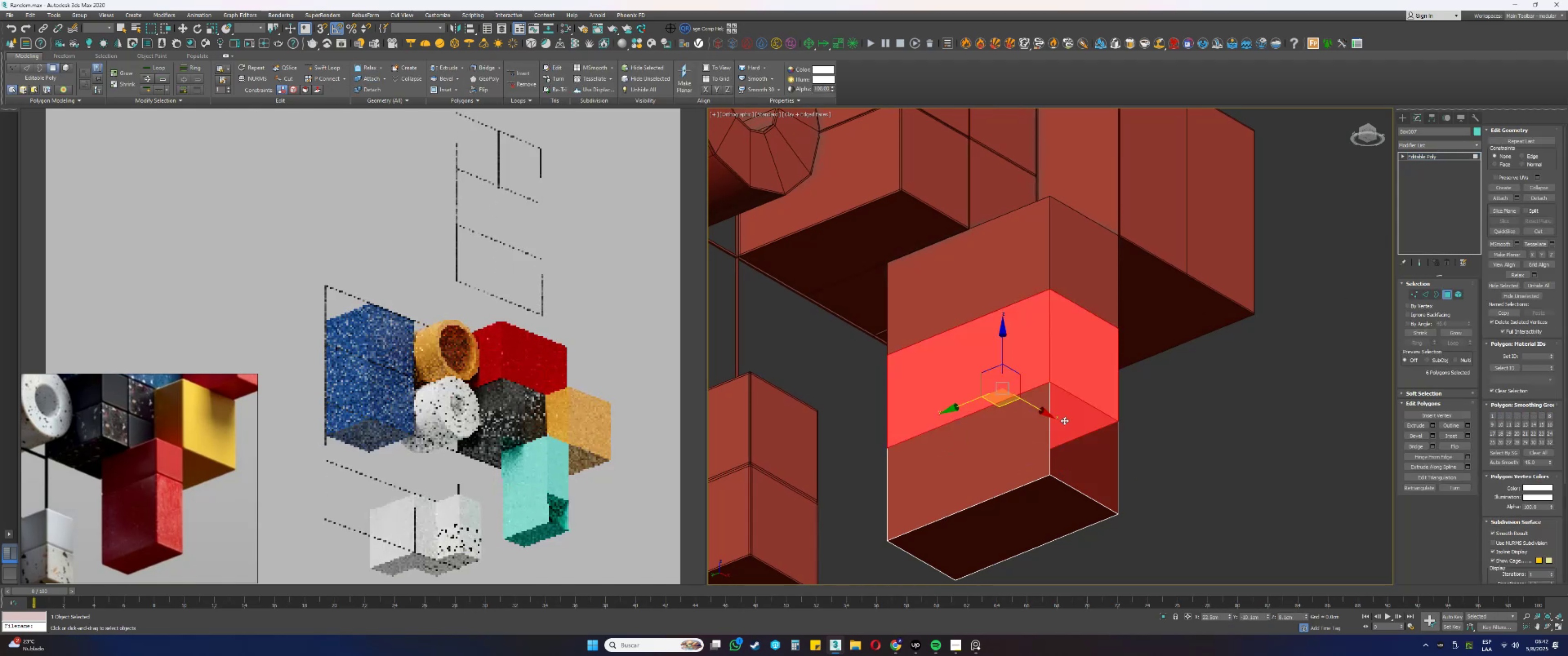 
left_click([1064, 420])
 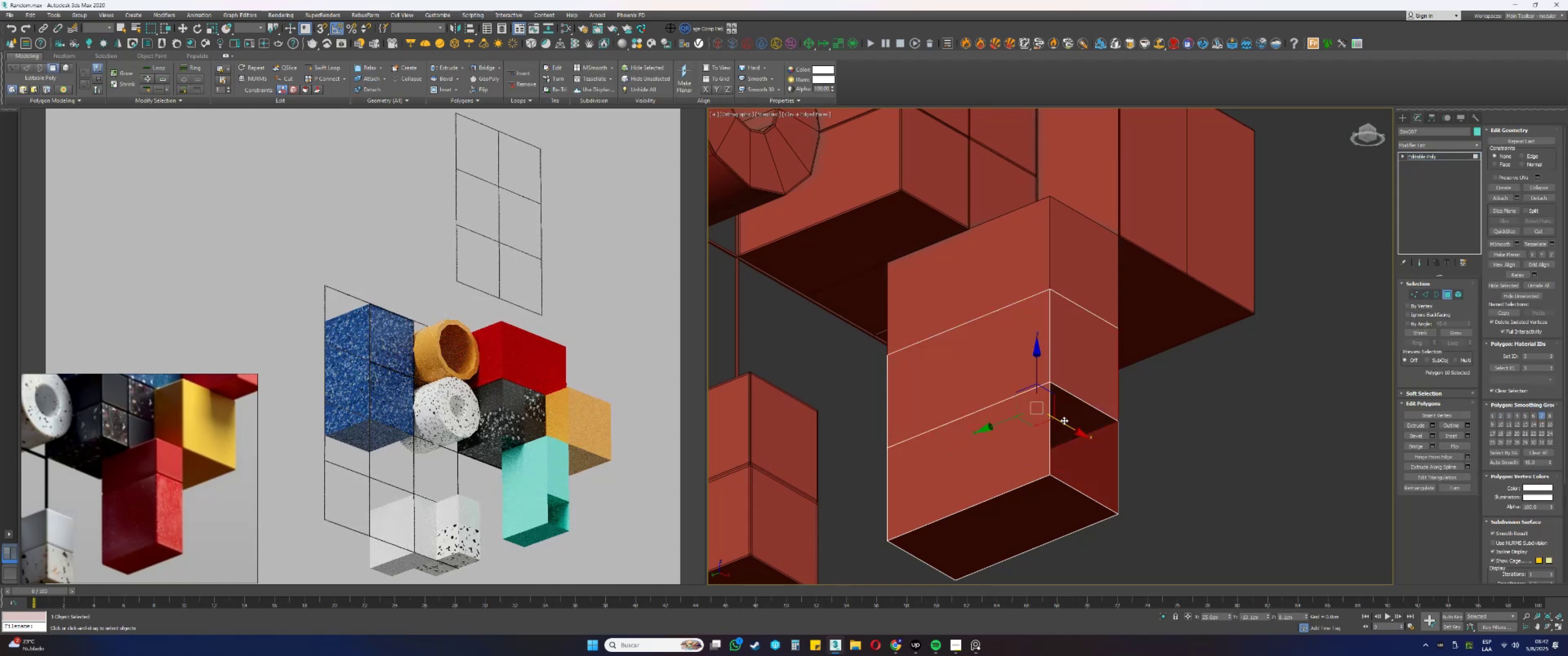 
left_click([1060, 413])
 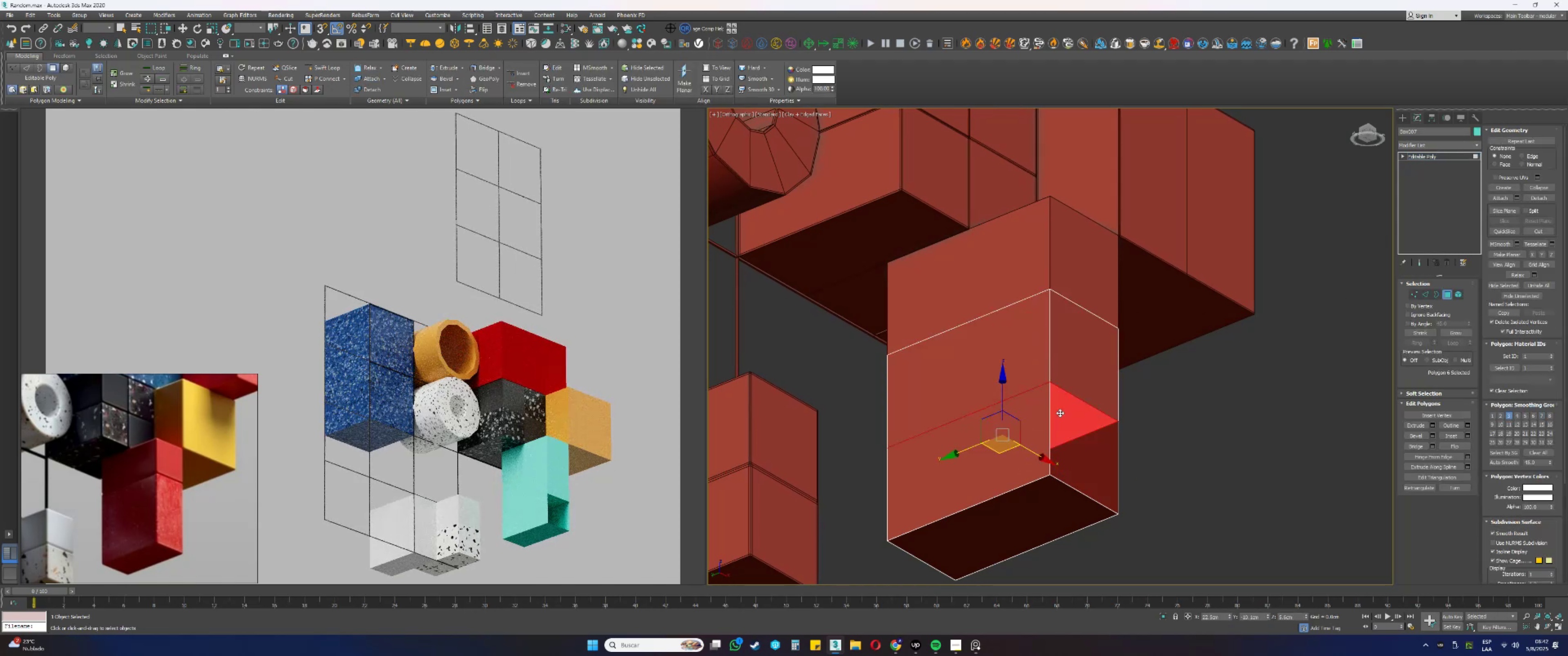 
key(Delete)
 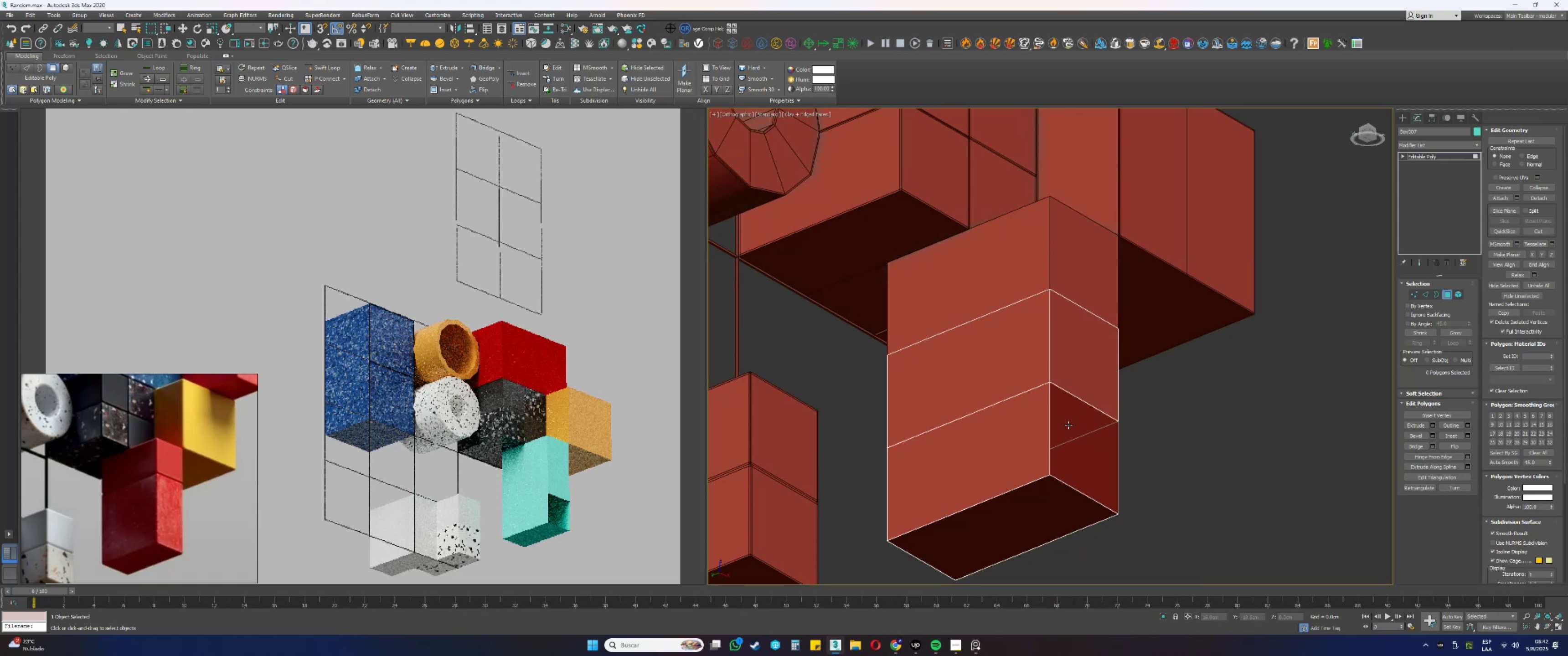 
key(1)
 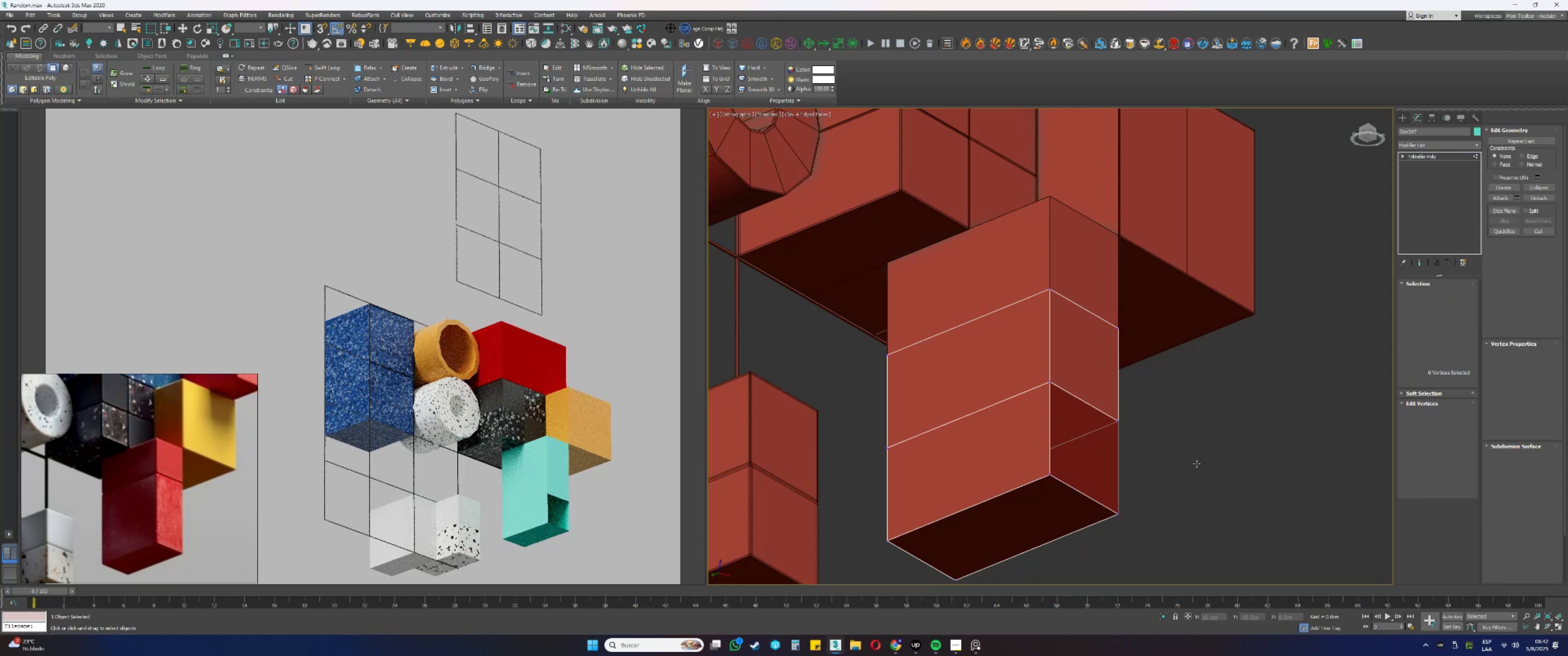 
left_click_drag(start_coordinate=[1278, 330], to_coordinate=[1164, 396])
 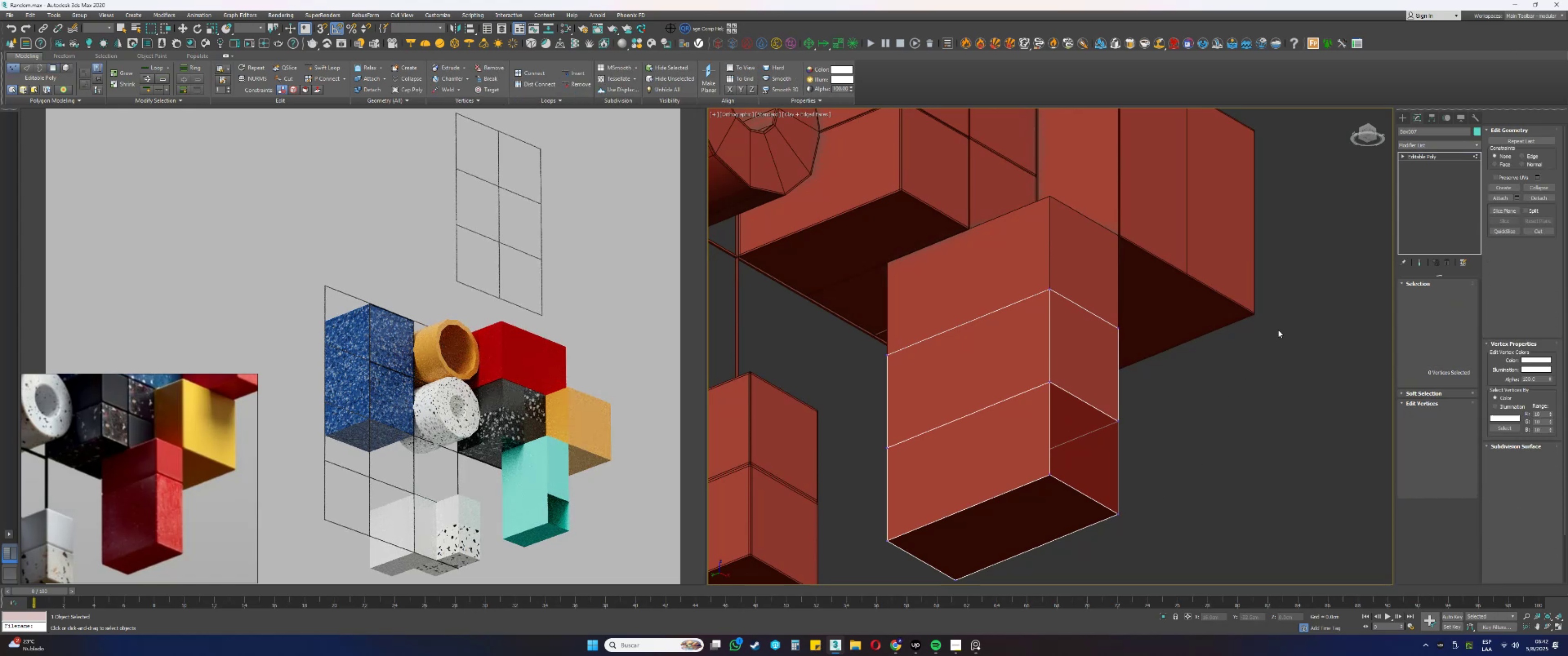 
left_click_drag(start_coordinate=[968, 516], to_coordinate=[870, 584])
 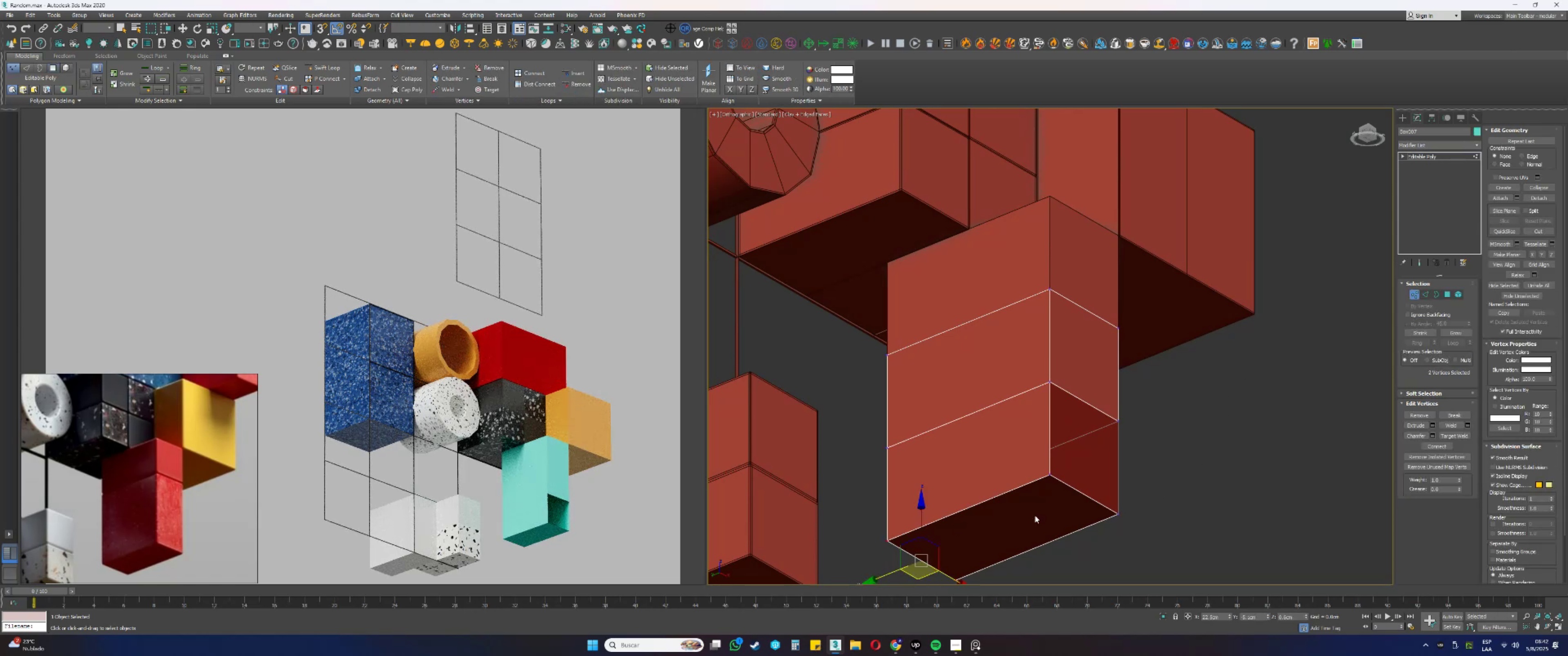 
left_click_drag(start_coordinate=[1317, 306], to_coordinate=[1110, 422])
 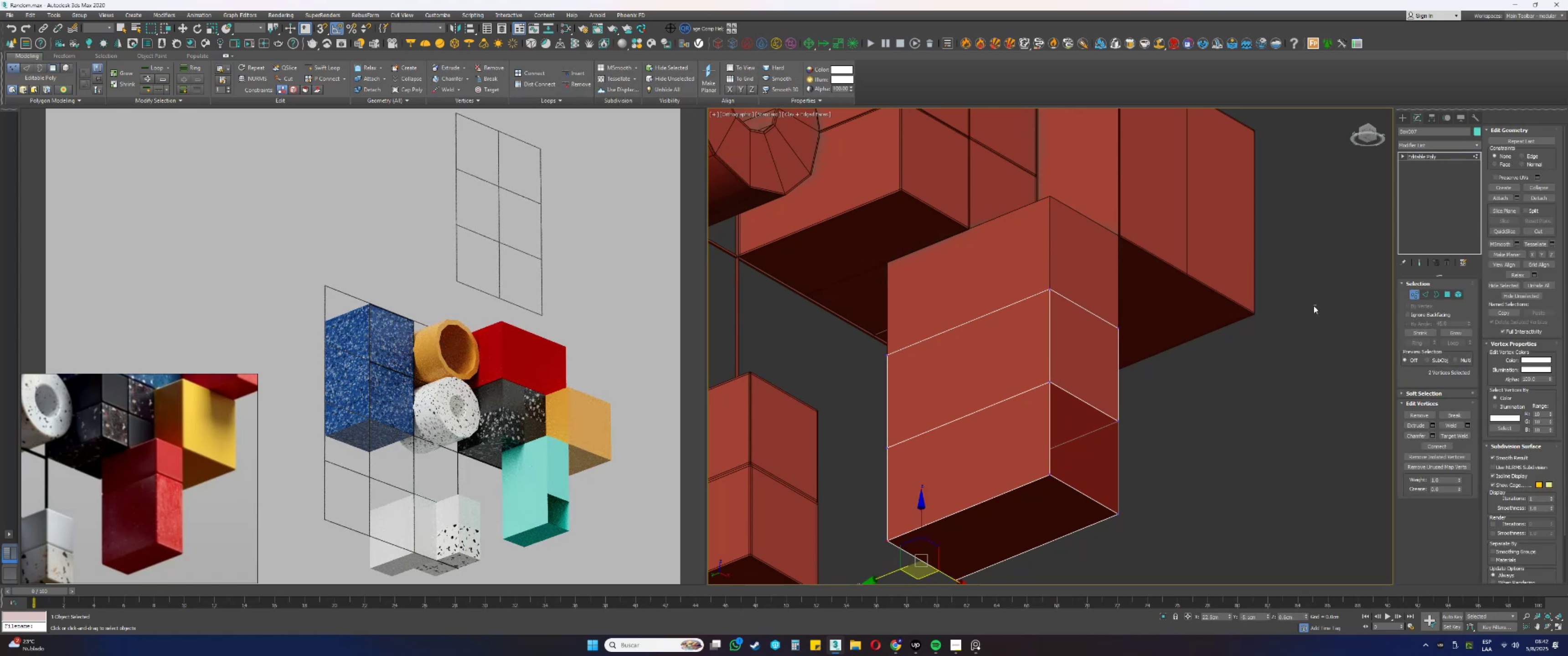 
left_click_drag(start_coordinate=[959, 511], to_coordinate=[683, 656])
 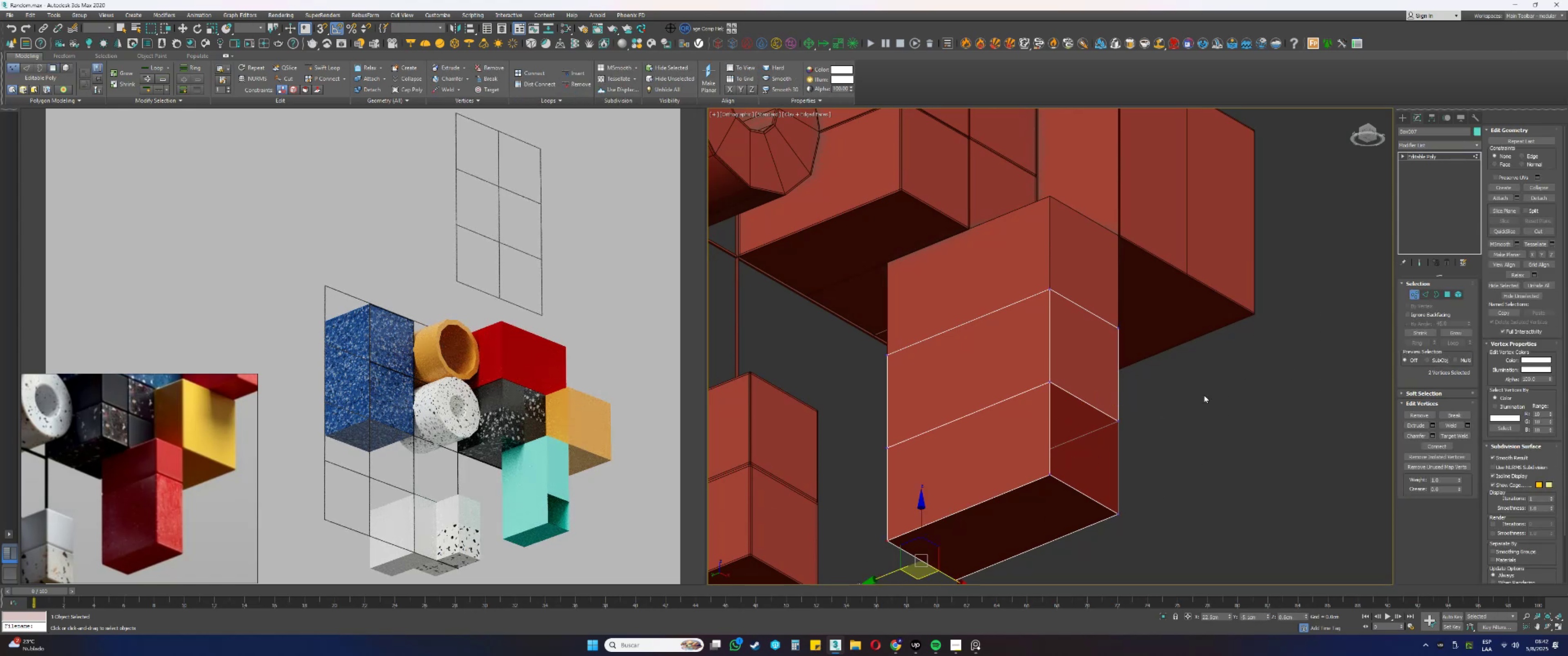 
left_click_drag(start_coordinate=[1269, 311], to_coordinate=[851, 611])
 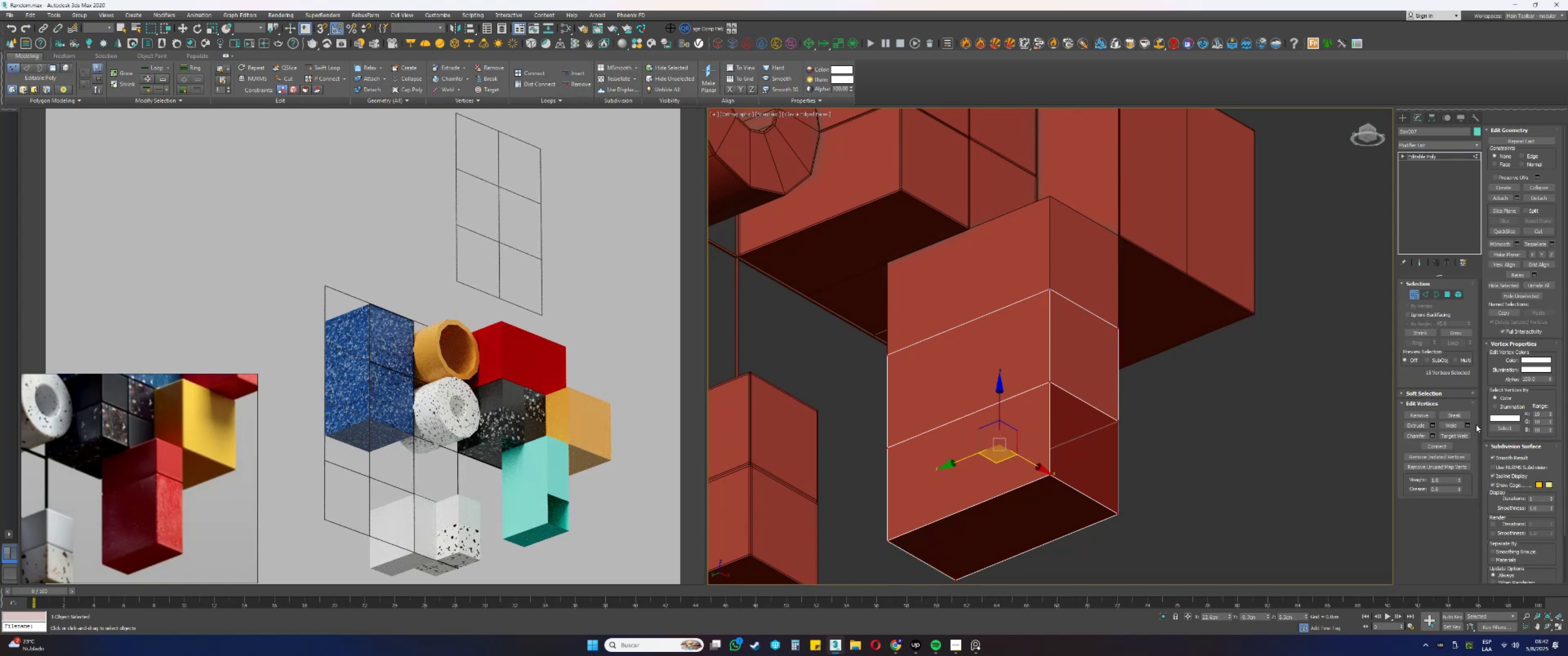 
left_click([1454, 422])
 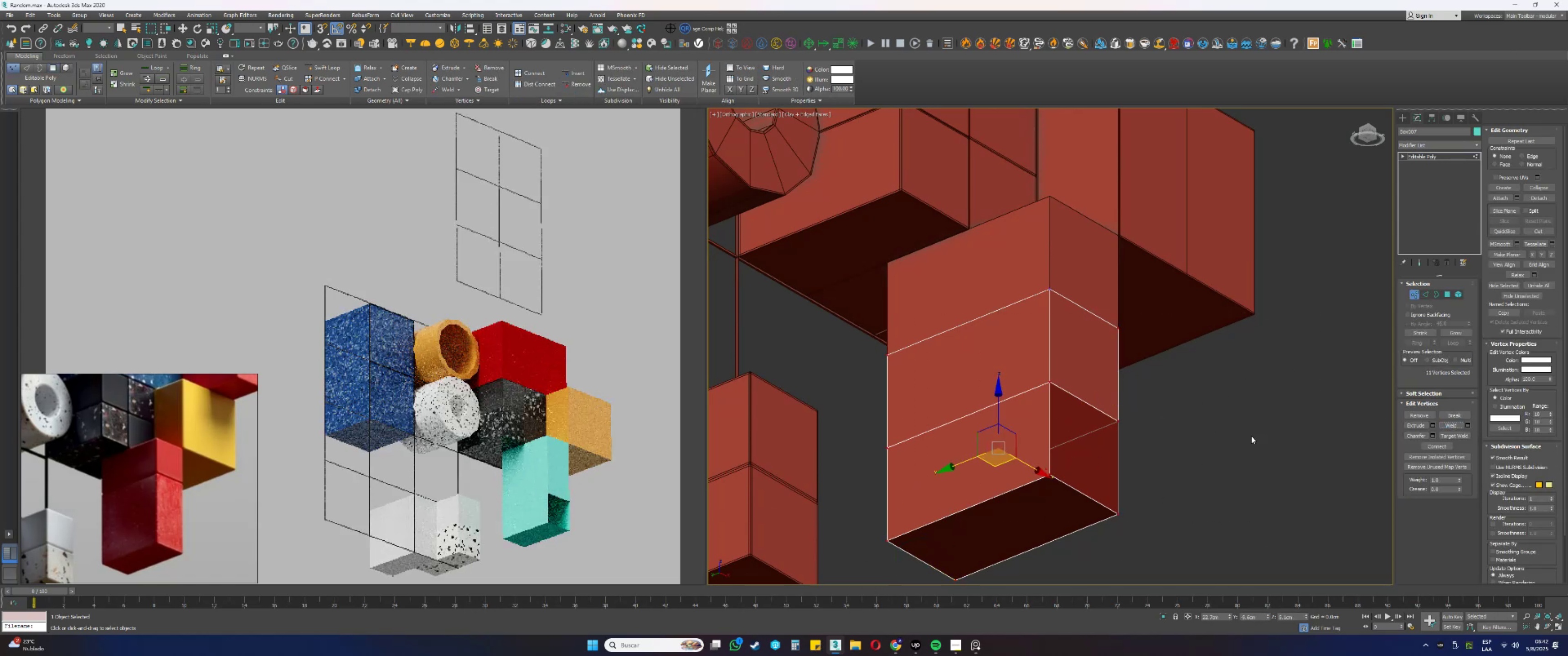 
key(3)
 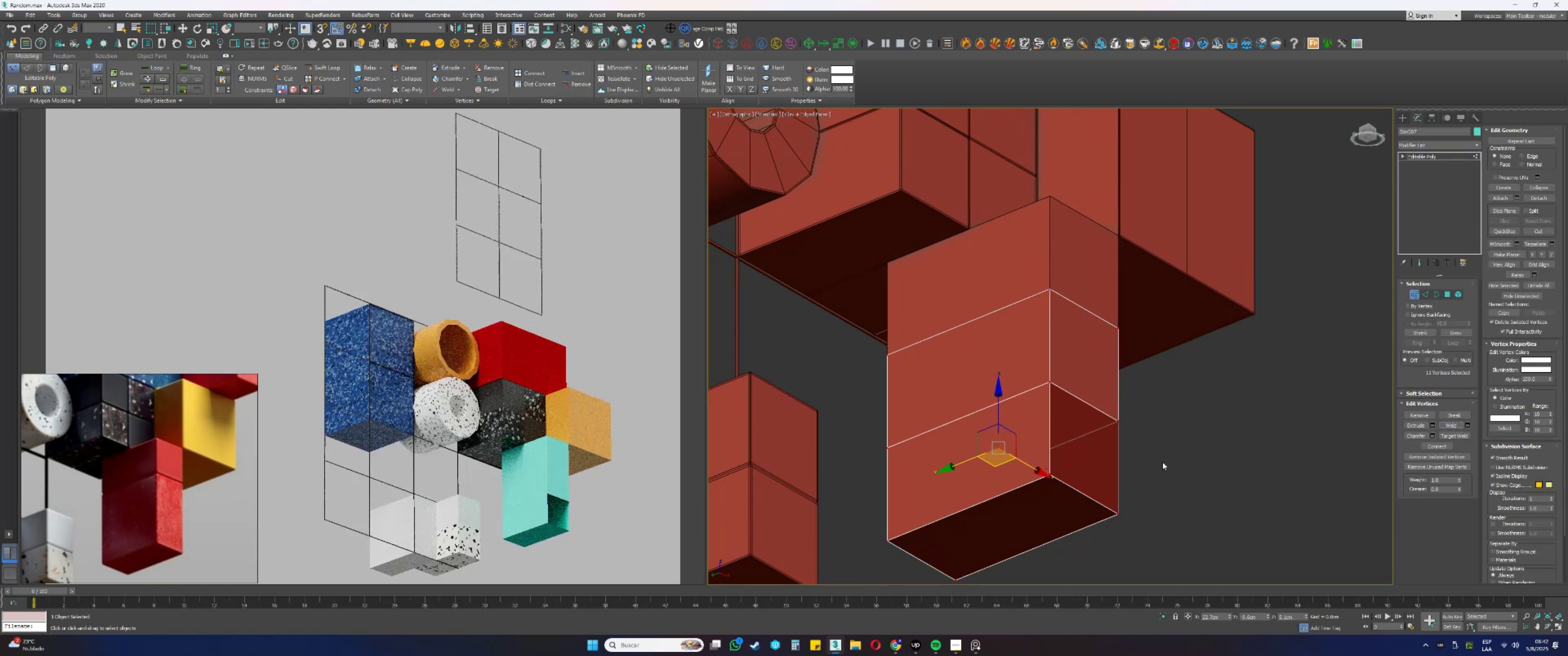 
left_click_drag(start_coordinate=[1144, 472], to_coordinate=[1080, 429])
 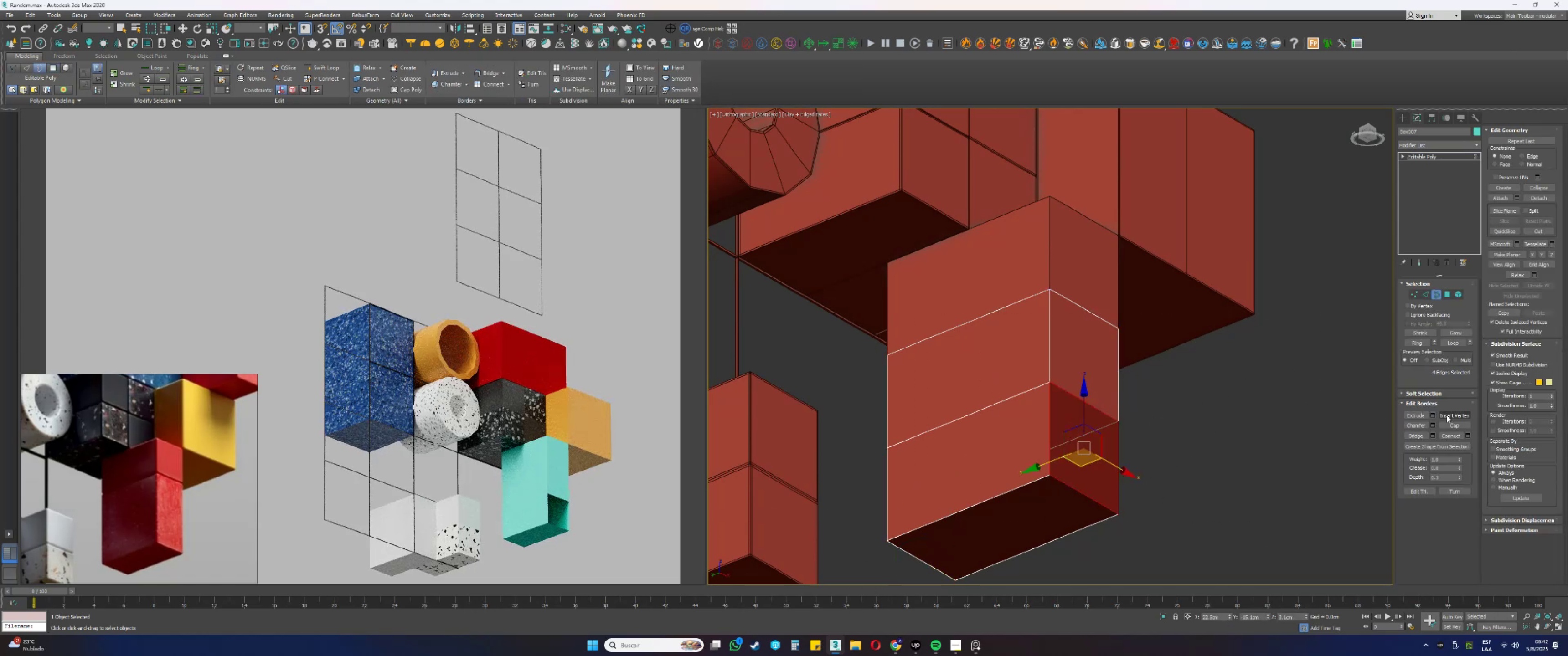 
left_click([1455, 421])
 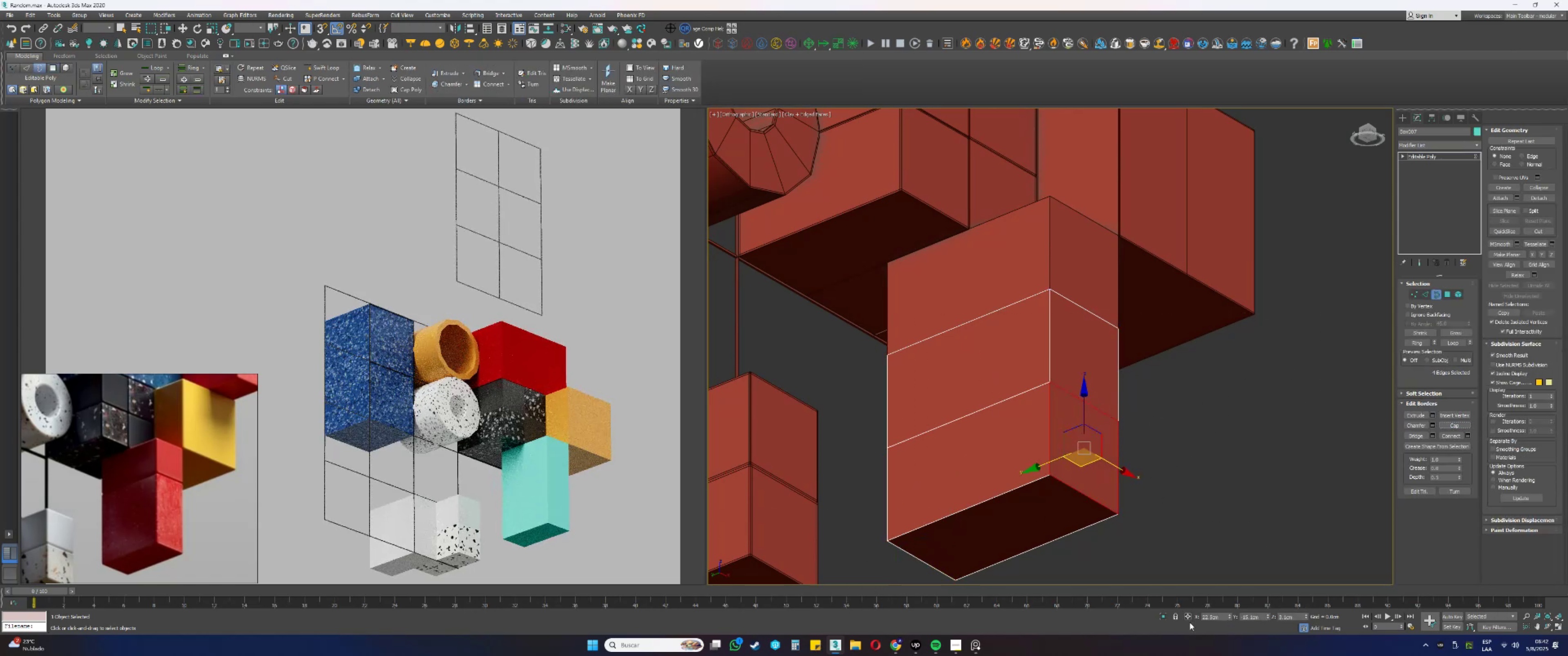 
left_click([1164, 619])
 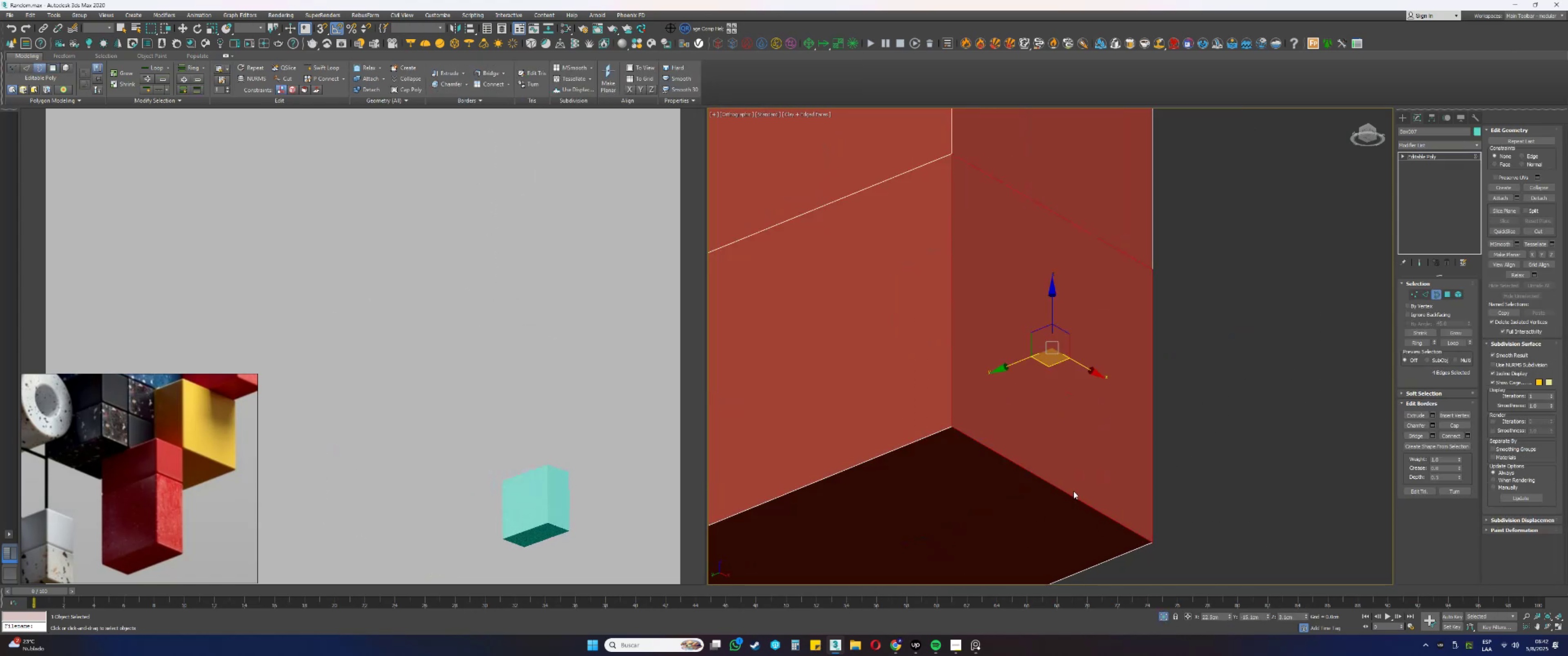 
scroll: coordinate [1061, 470], scroll_direction: down, amount: 3.0
 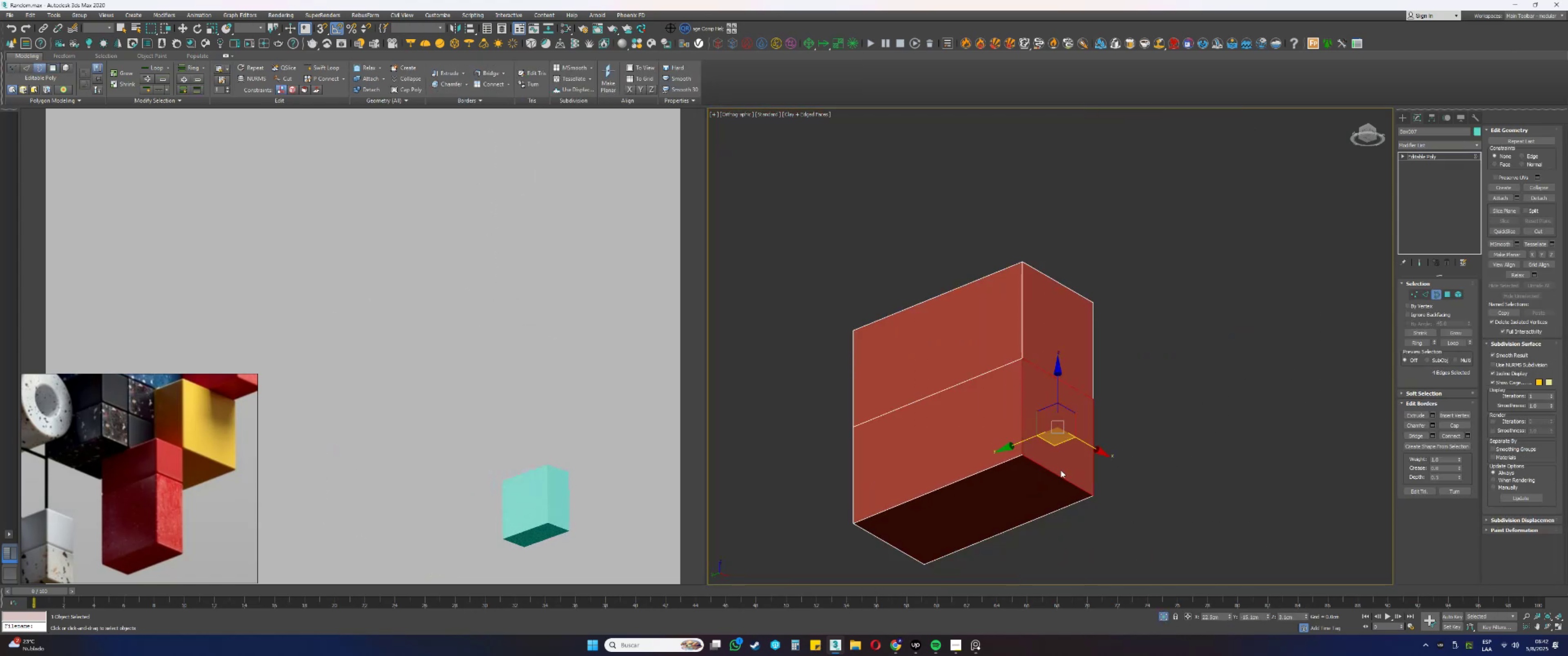 
hold_key(key=AltLeft, duration=0.31)
 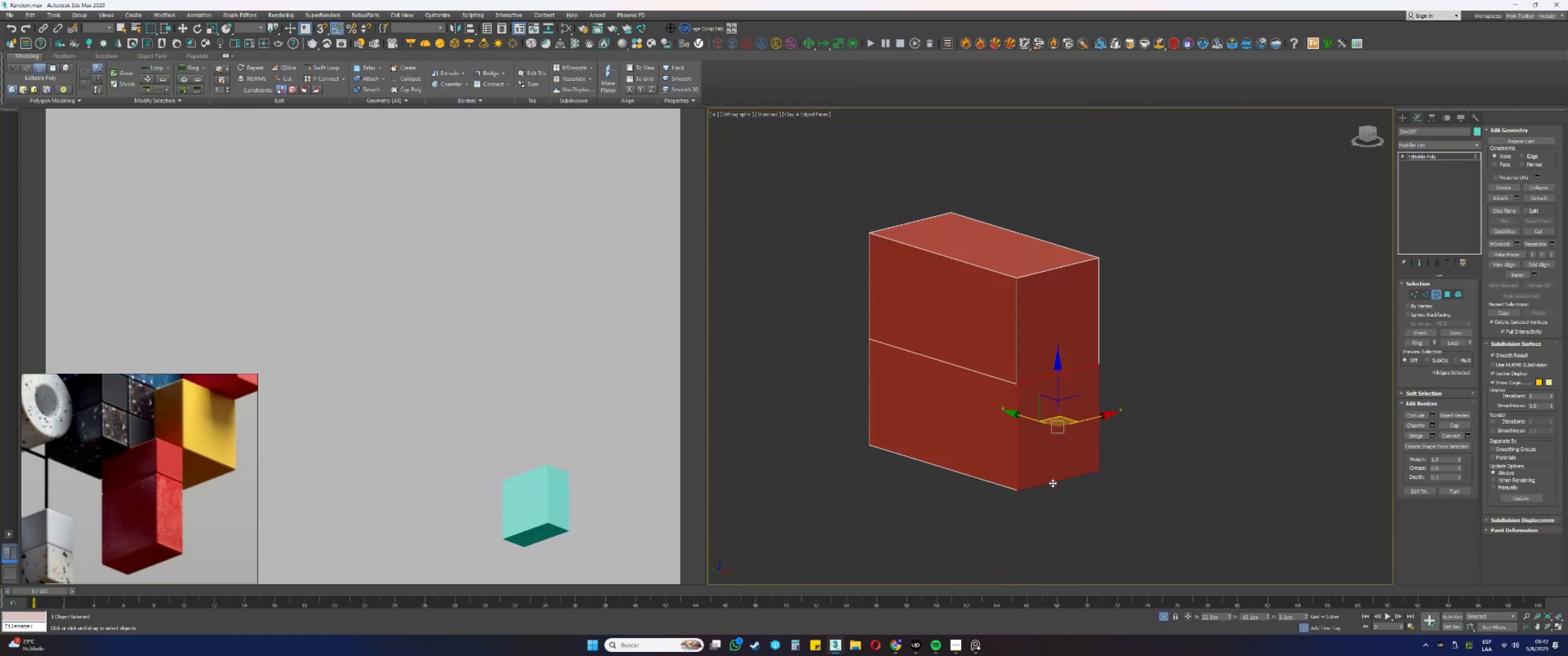 
key(3)
 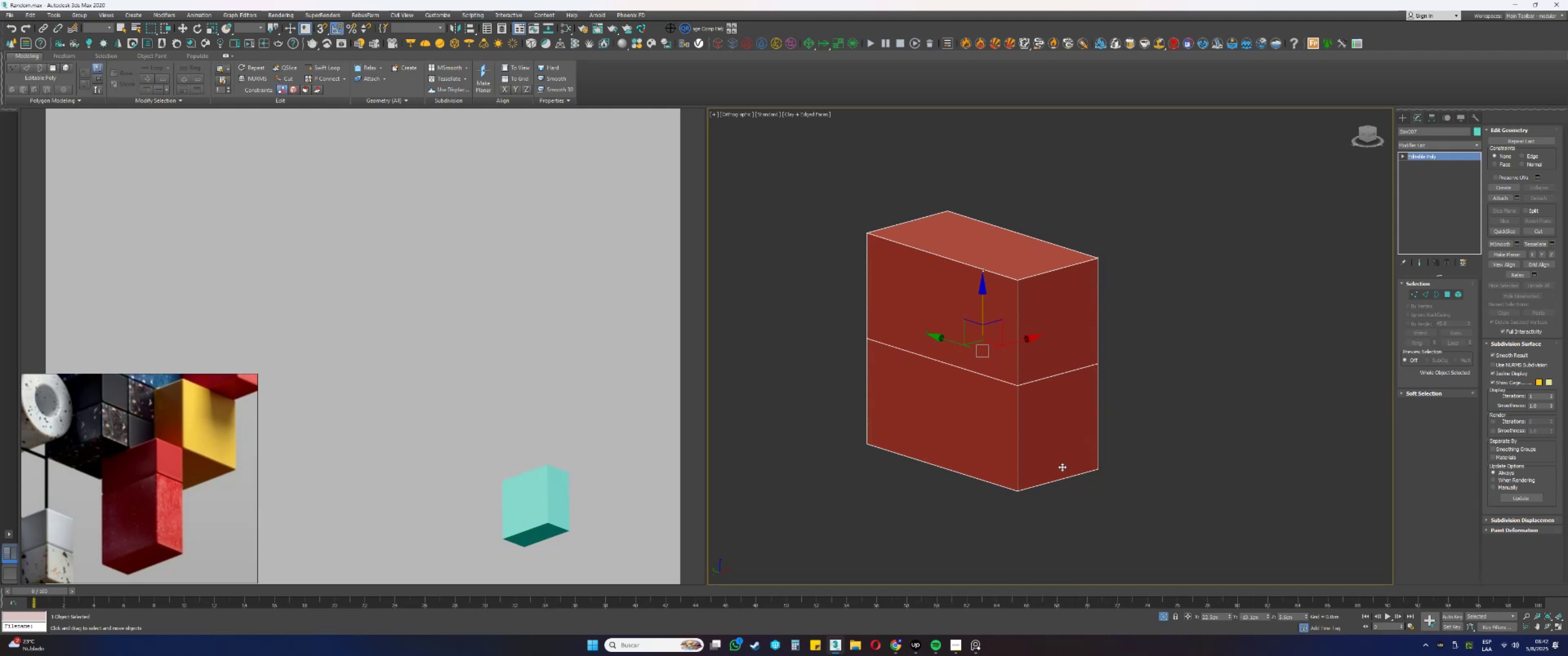 
hold_key(key=AltLeft, duration=0.34)
 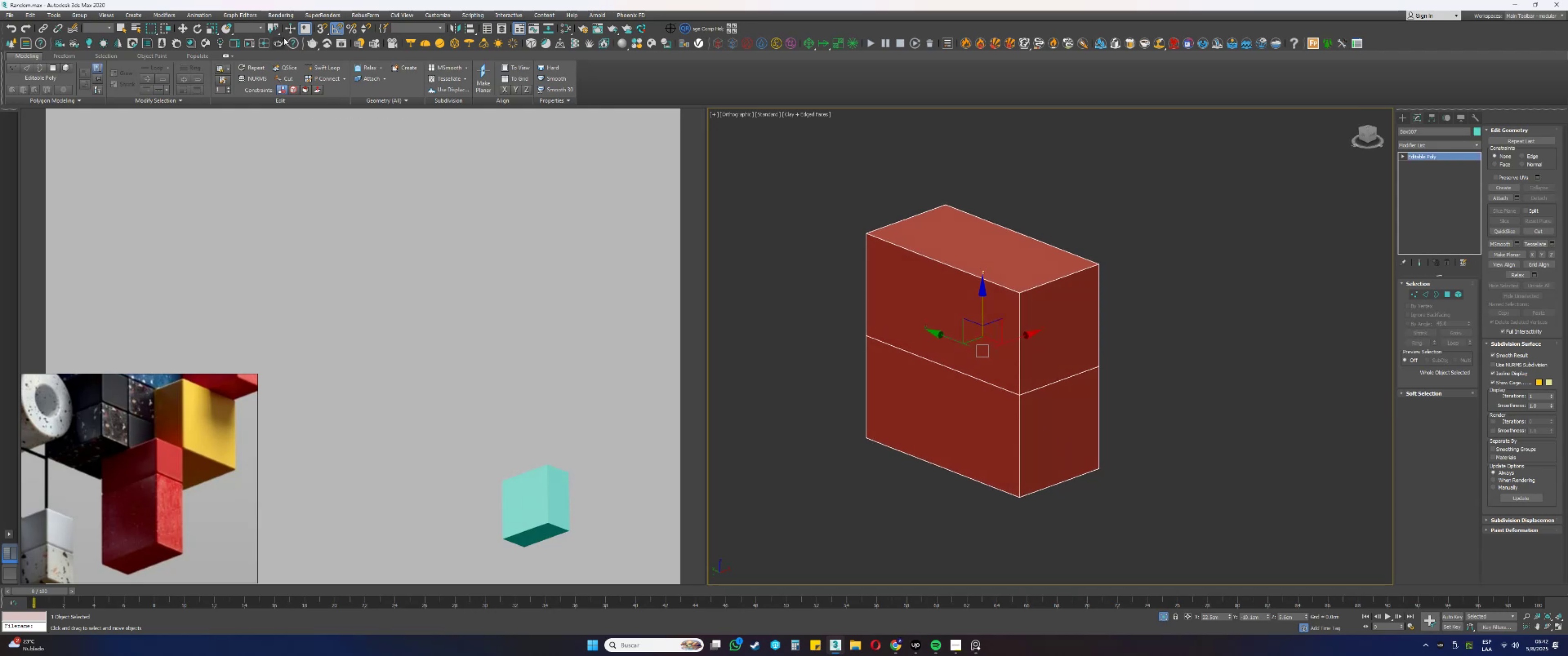 
left_click([322, 72])
 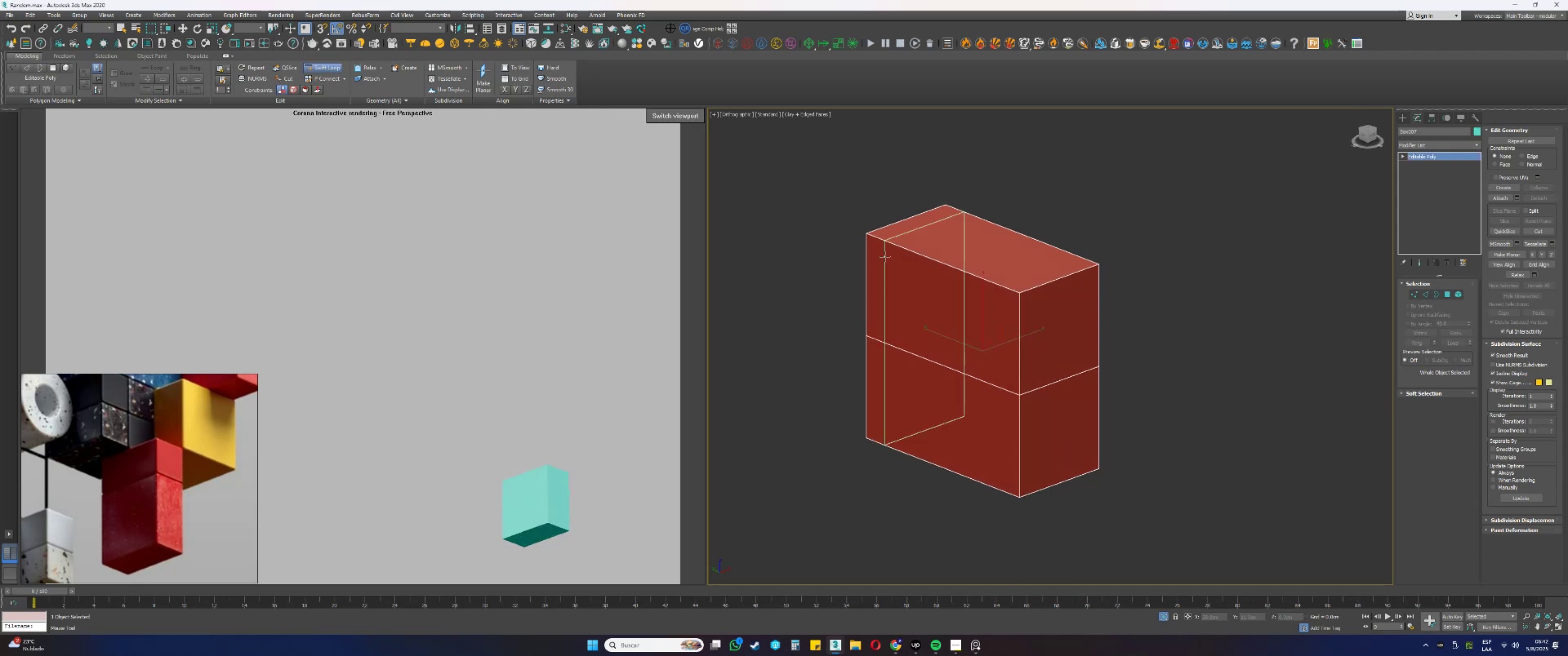 
hold_key(key=AltLeft, duration=0.3)
 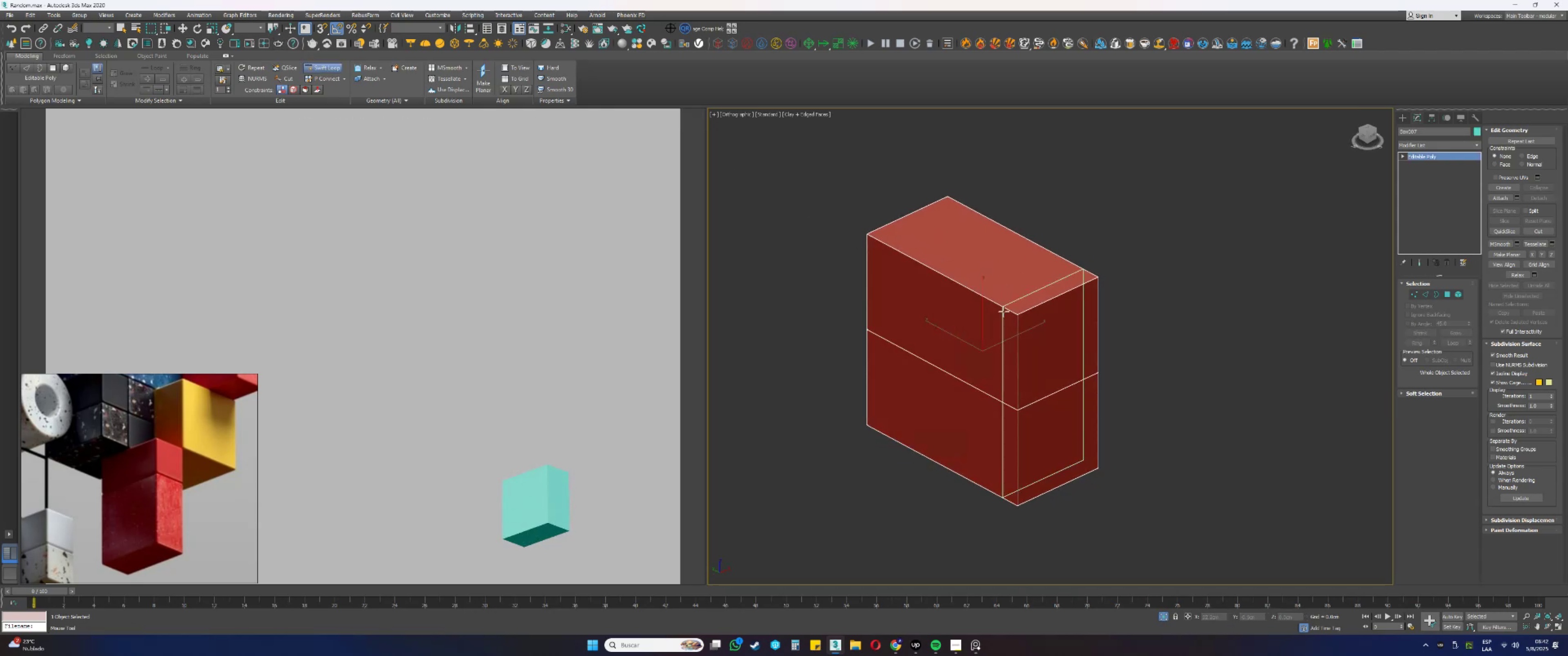 
scroll: coordinate [1011, 314], scroll_direction: up, amount: 7.0
 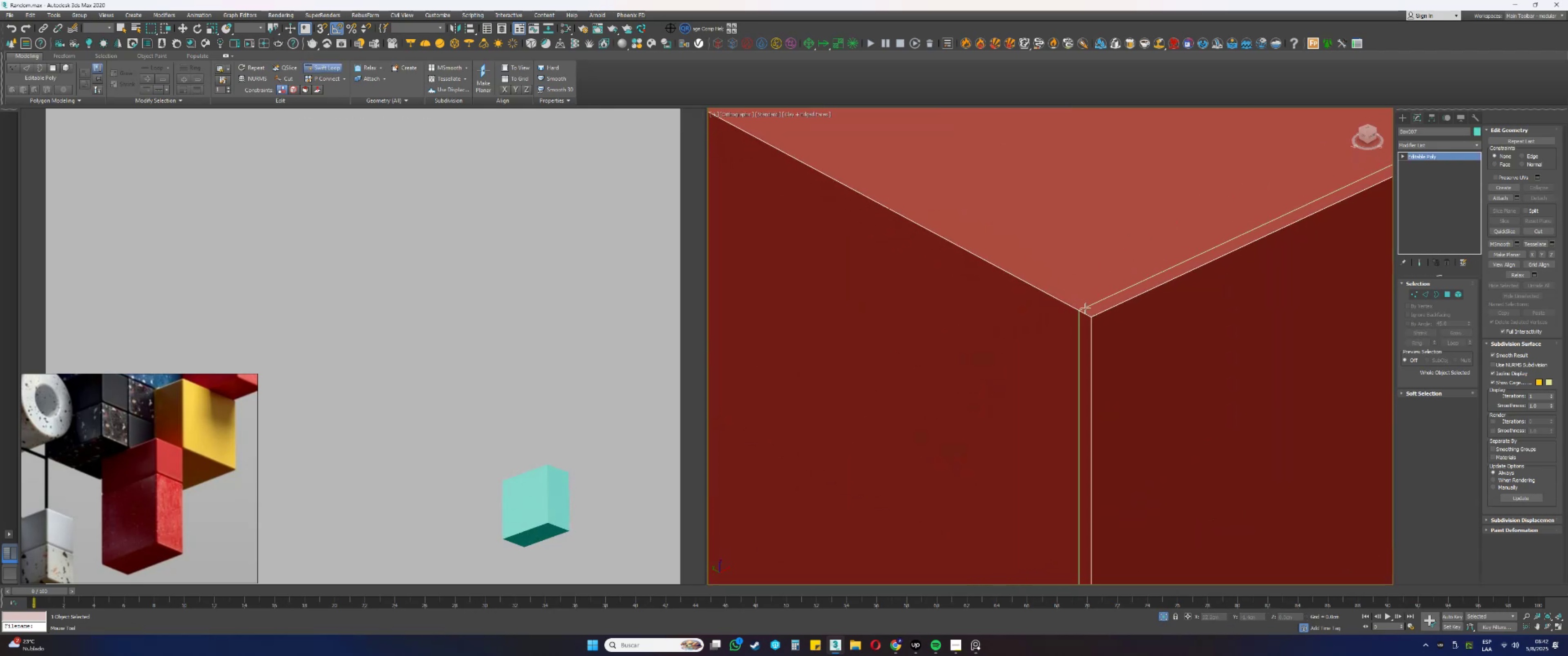 
left_click([1084, 310])
 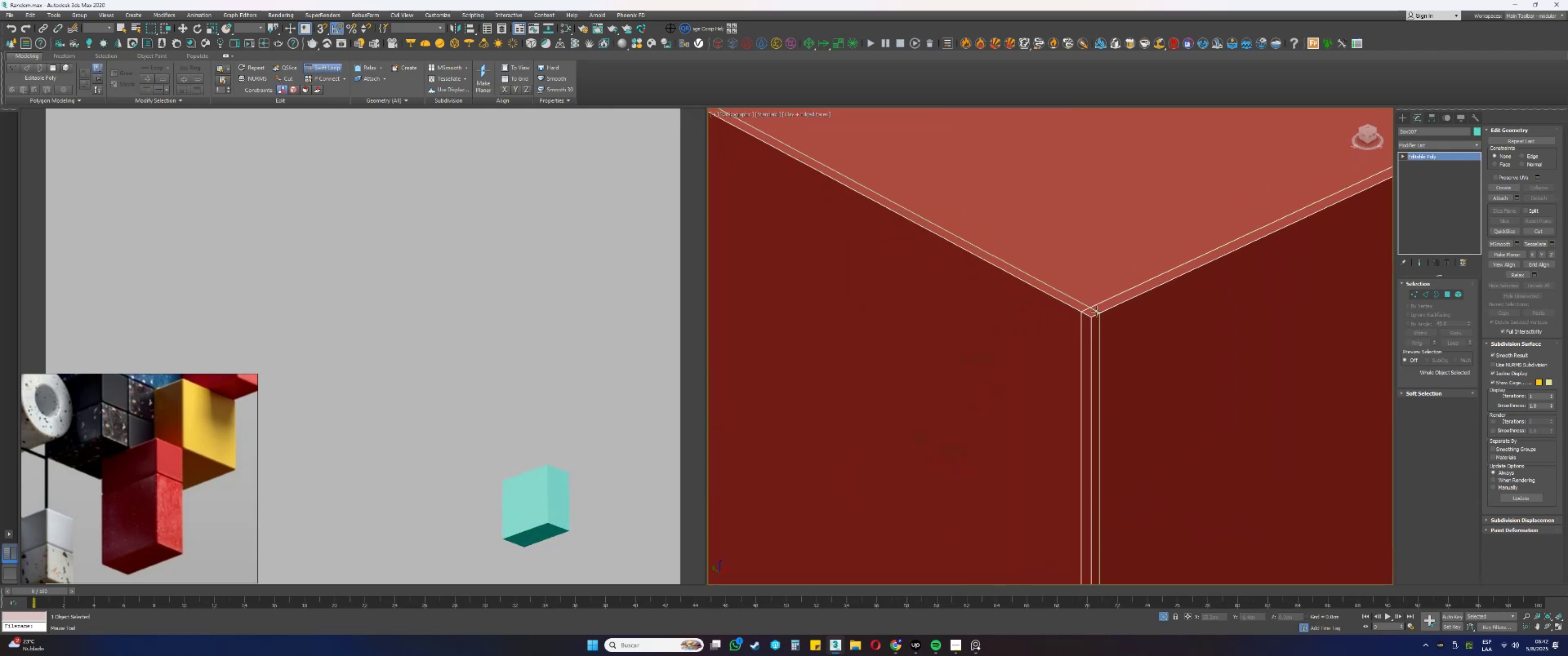 
left_click([1099, 311])
 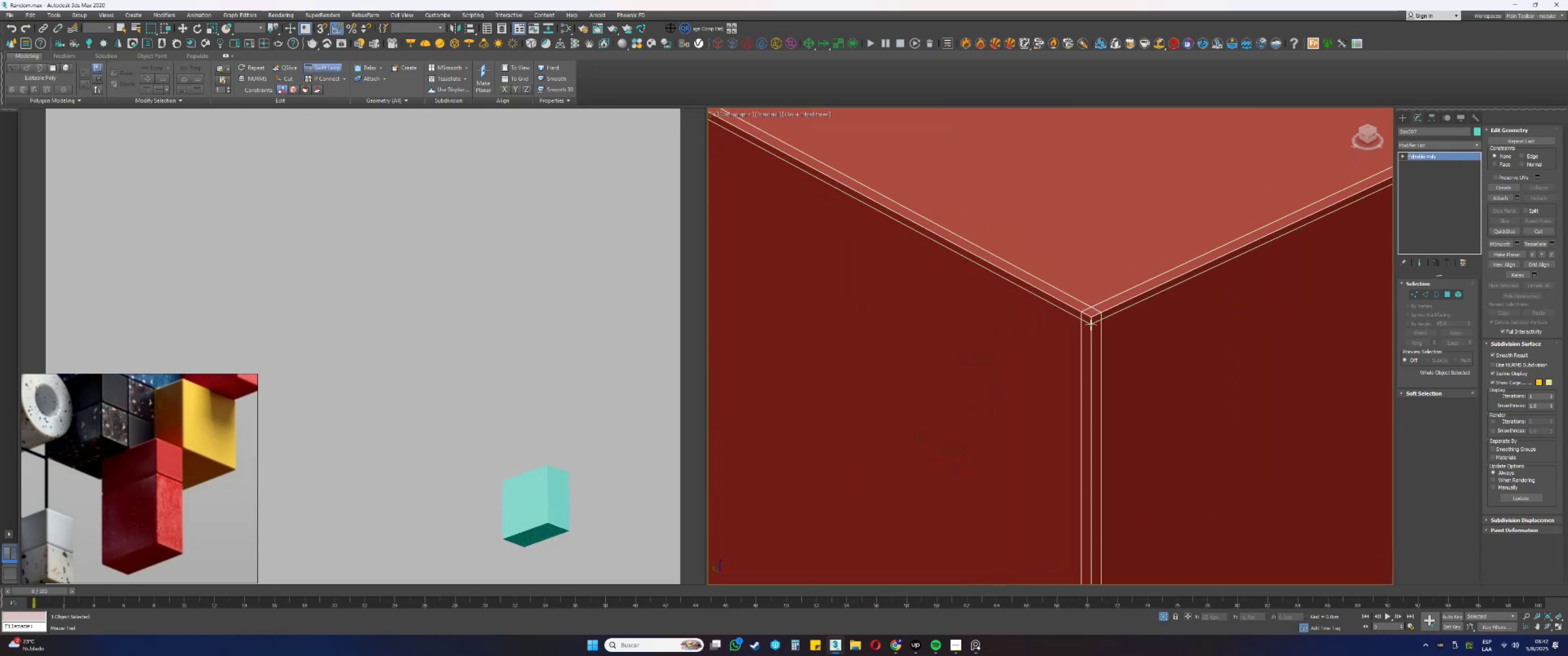 
left_click([1091, 328])
 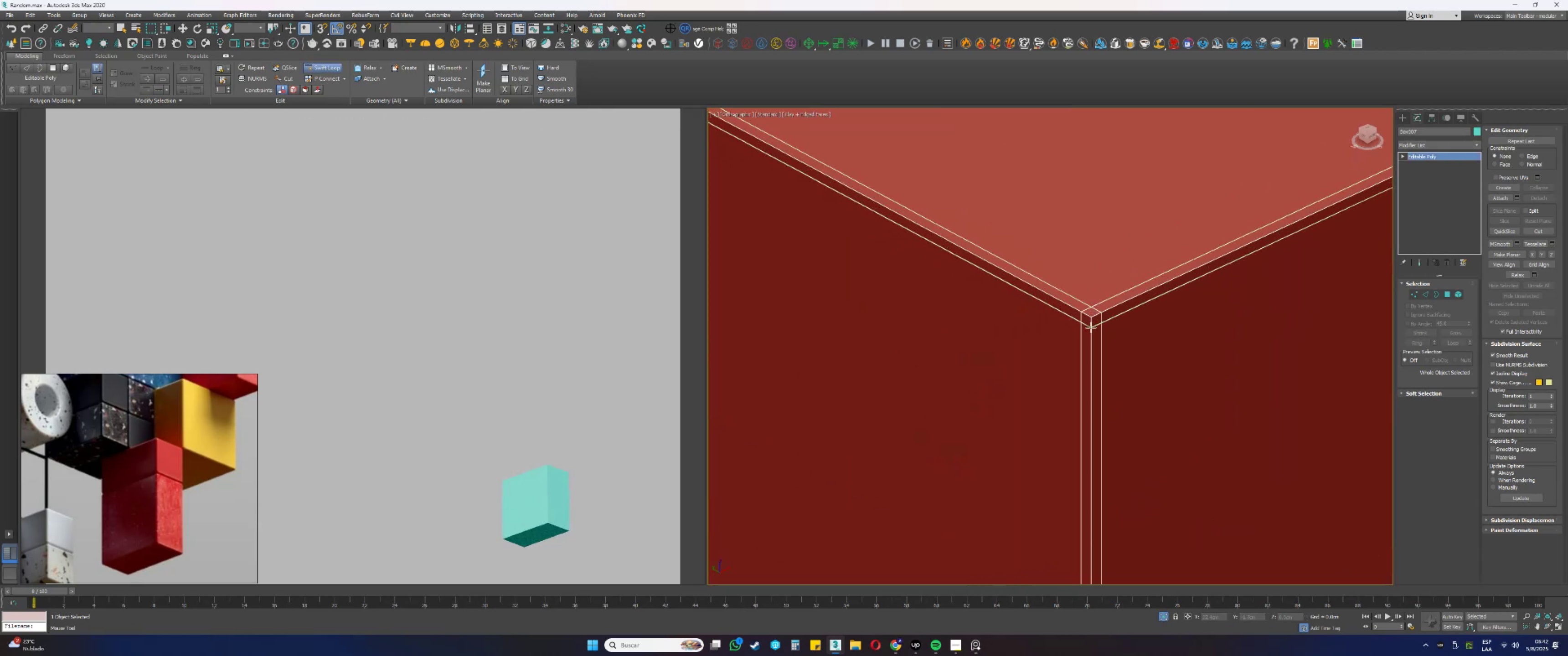 
scroll: coordinate [1068, 329], scroll_direction: down, amount: 7.0
 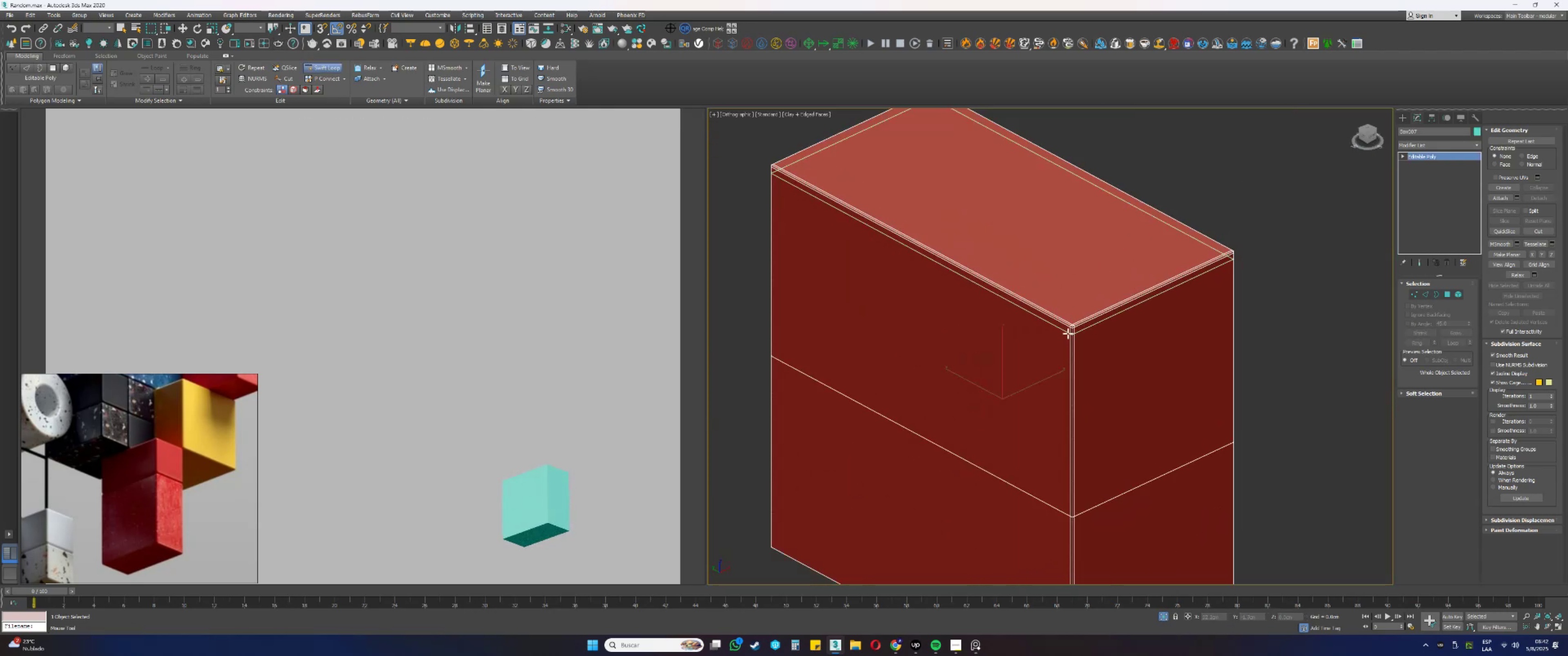 
hold_key(key=AltLeft, duration=0.93)
 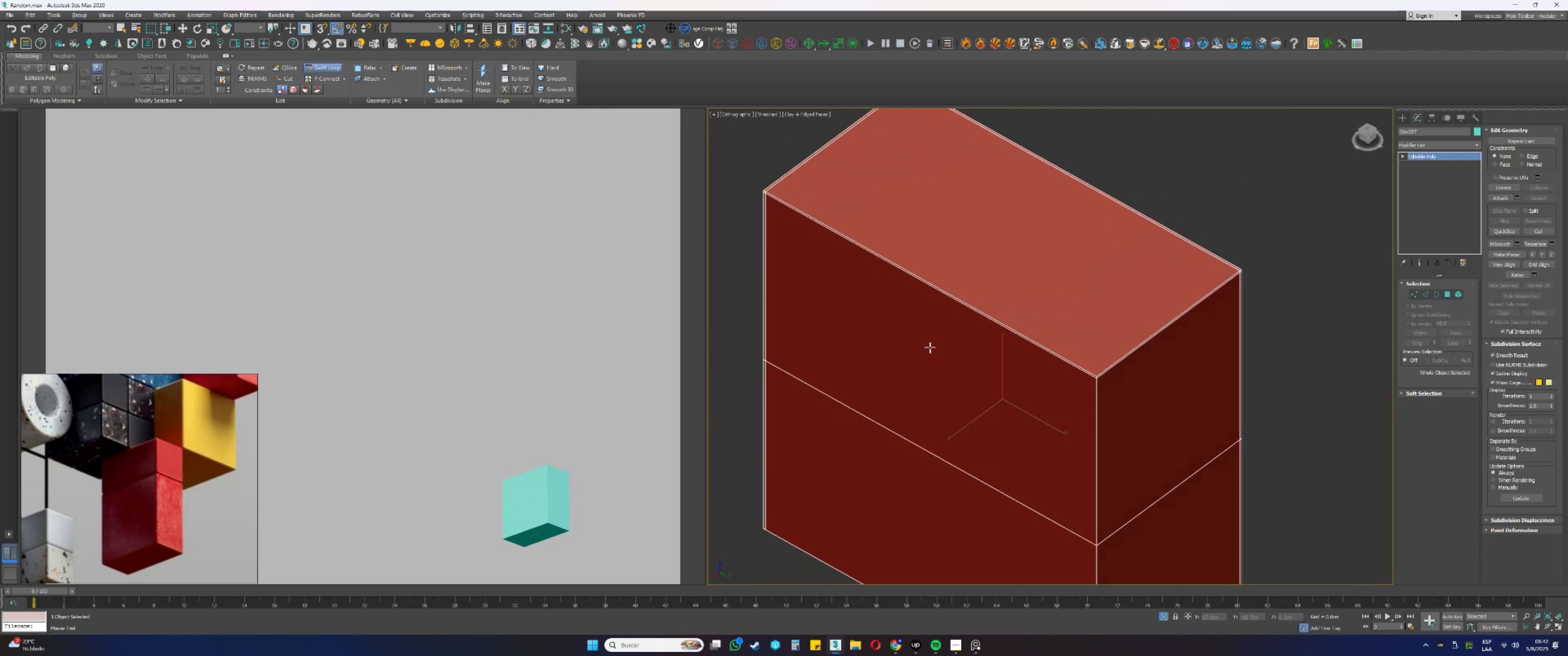 
key(Alt+AltLeft)
 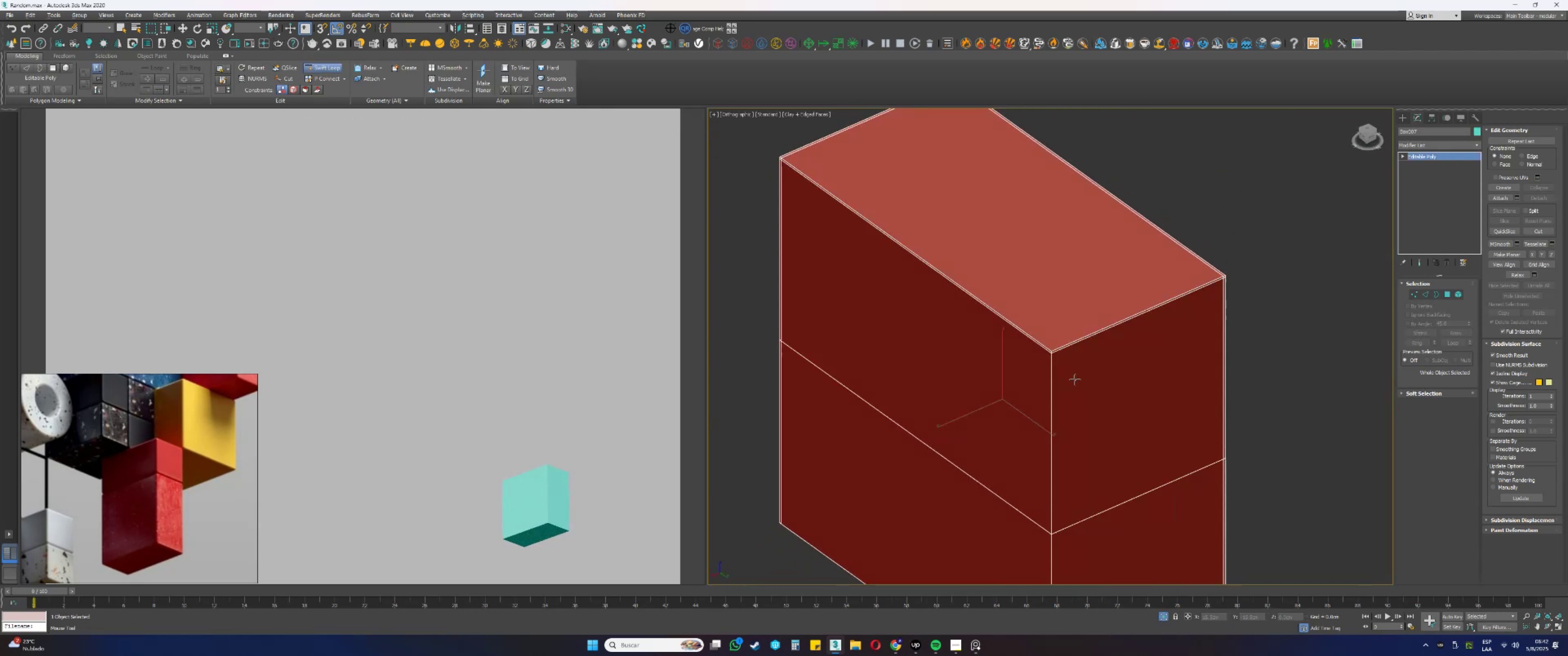 
scroll: coordinate [1014, 323], scroll_direction: up, amount: 5.0
 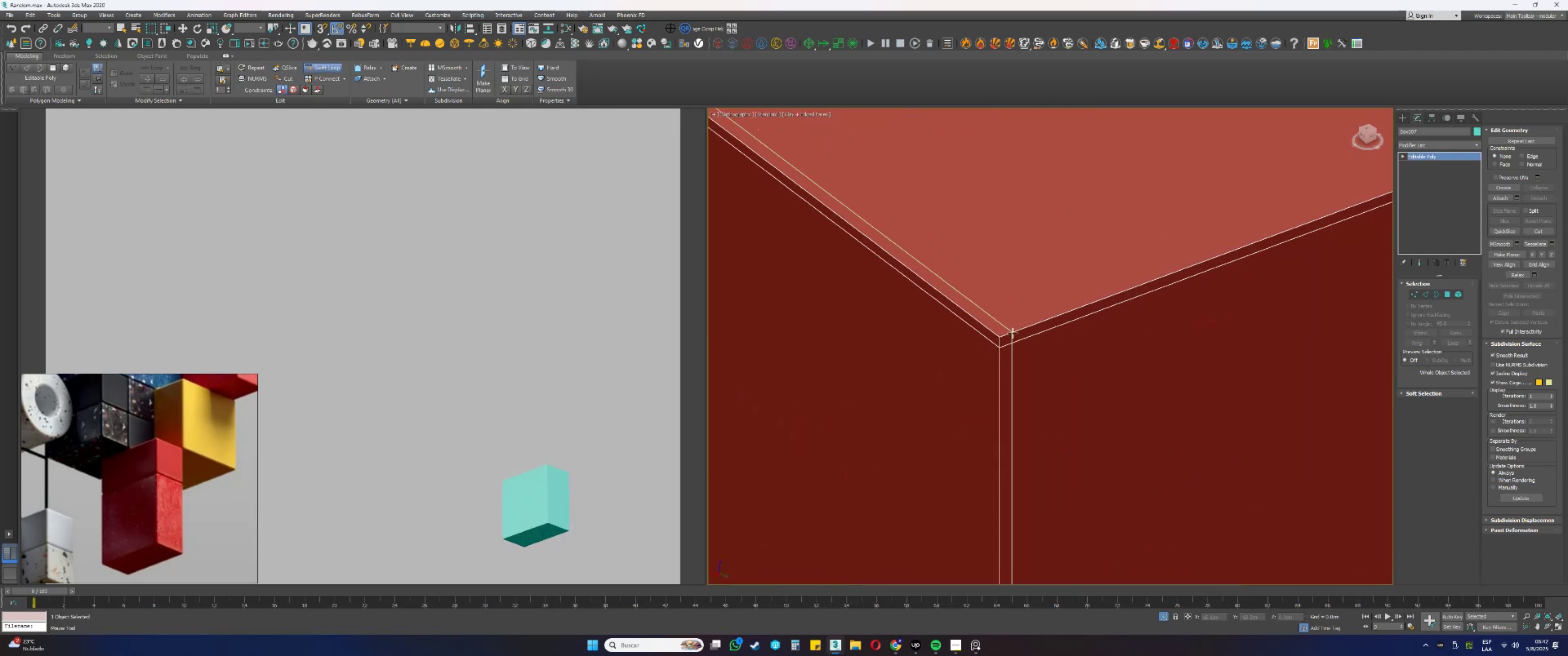 
left_click([1012, 333])
 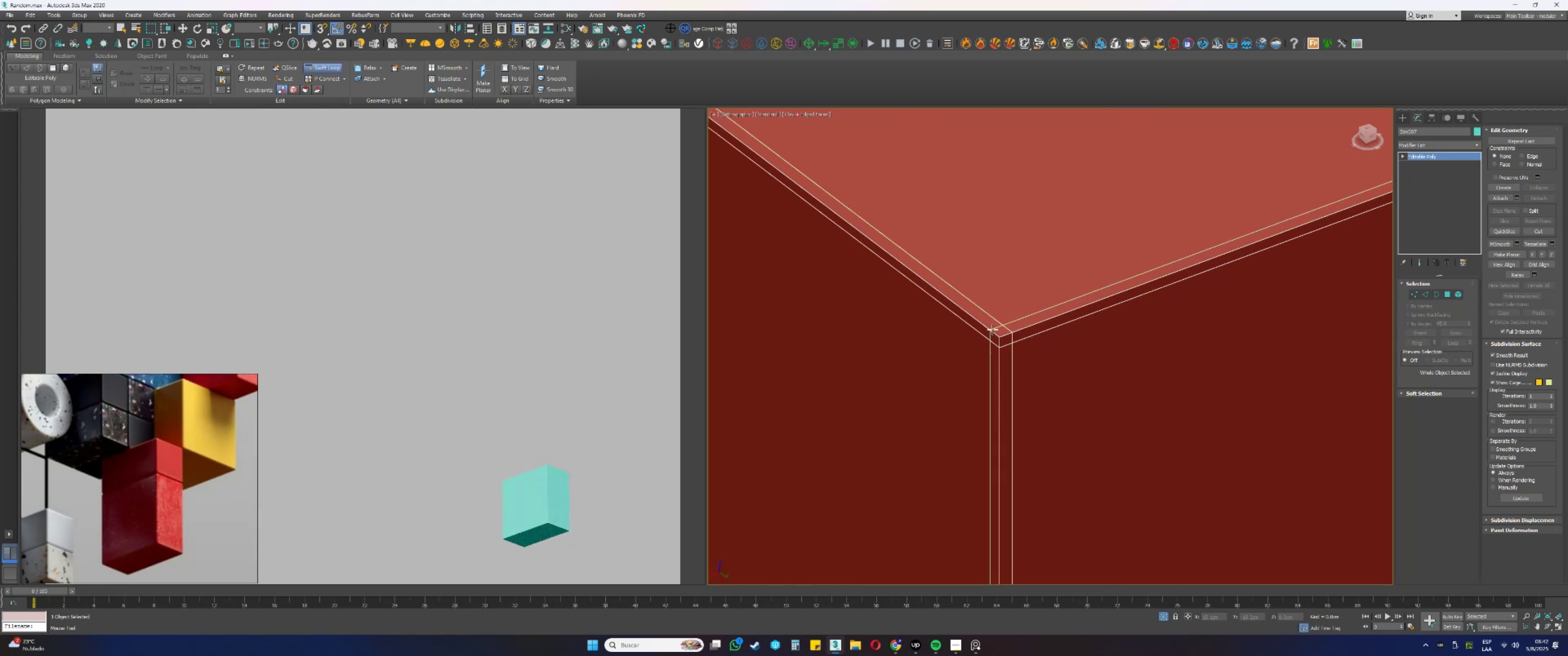 
left_click([991, 328])
 